 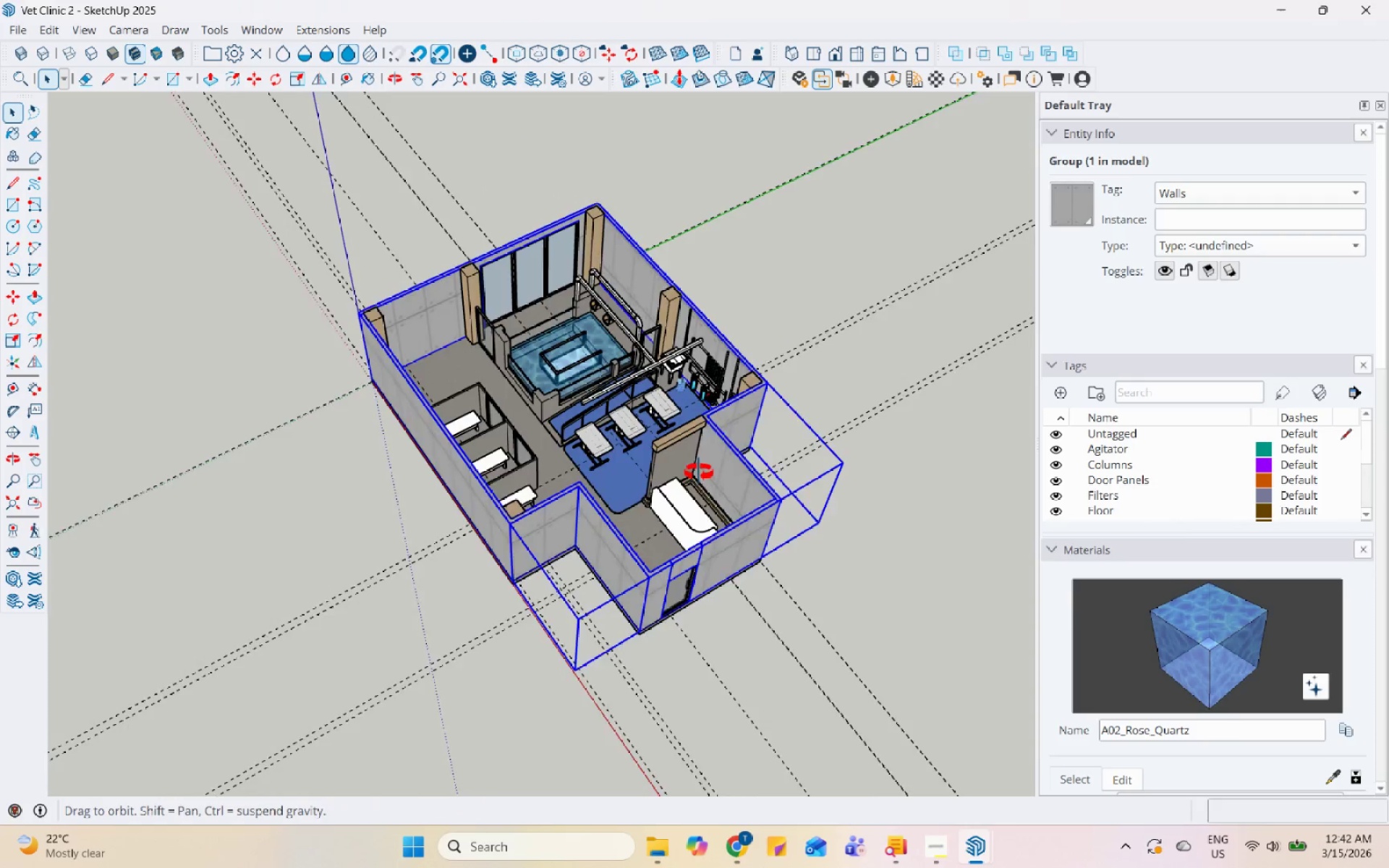 
scroll: coordinate [611, 271], scroll_direction: up, amount: 4.0
 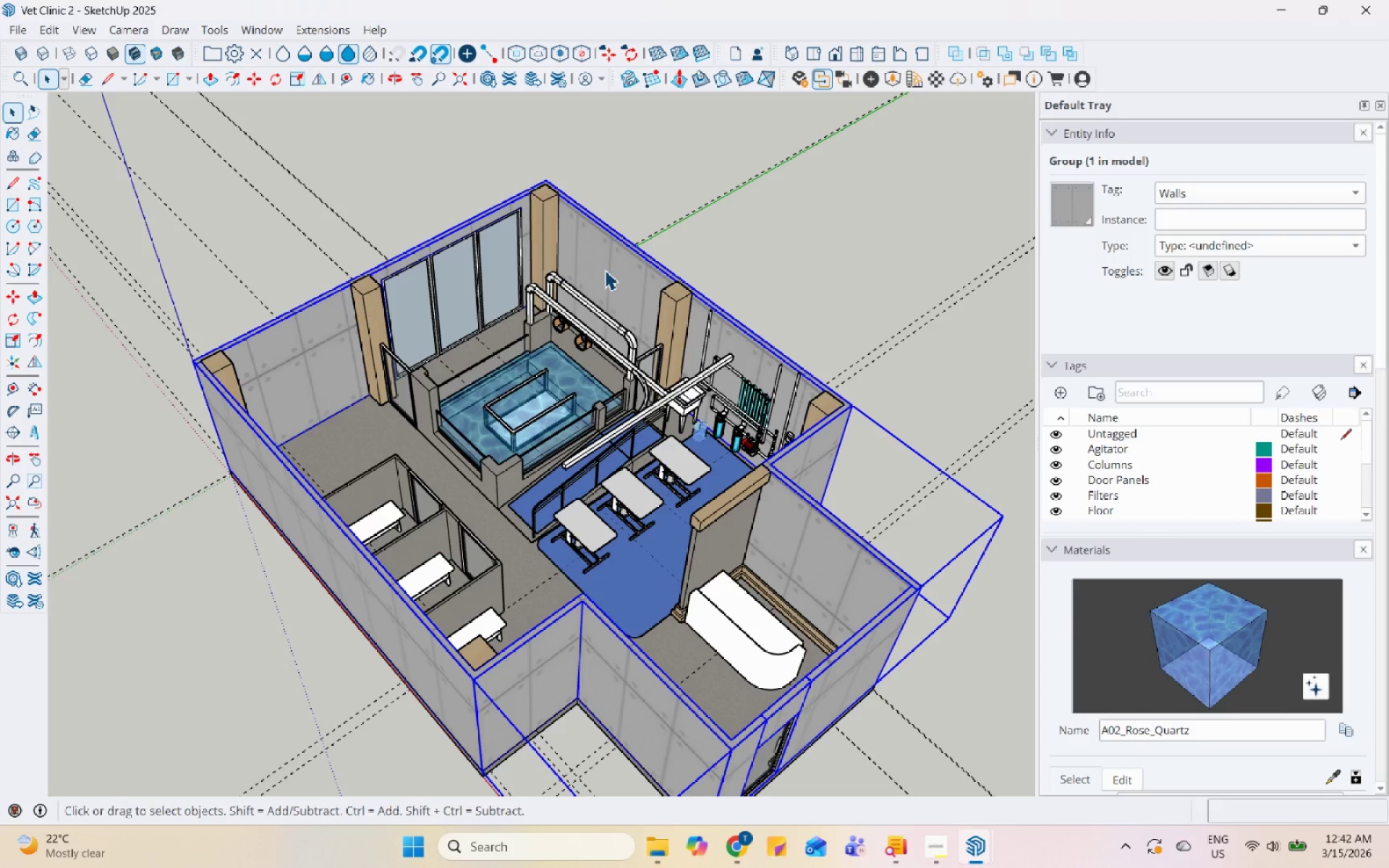 
wait(10.05)
 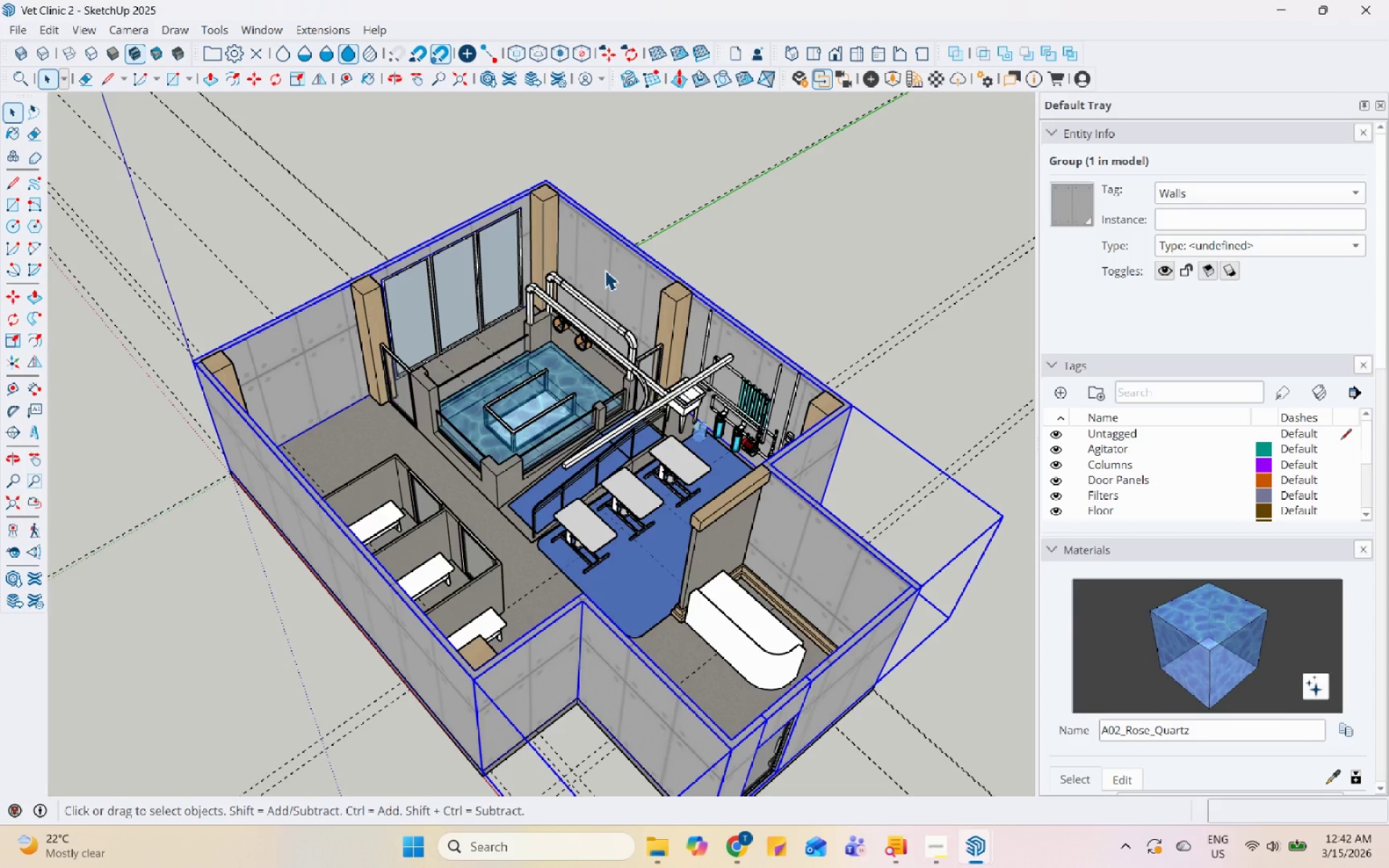 
scroll: coordinate [687, 545], scroll_direction: up, amount: 9.0
 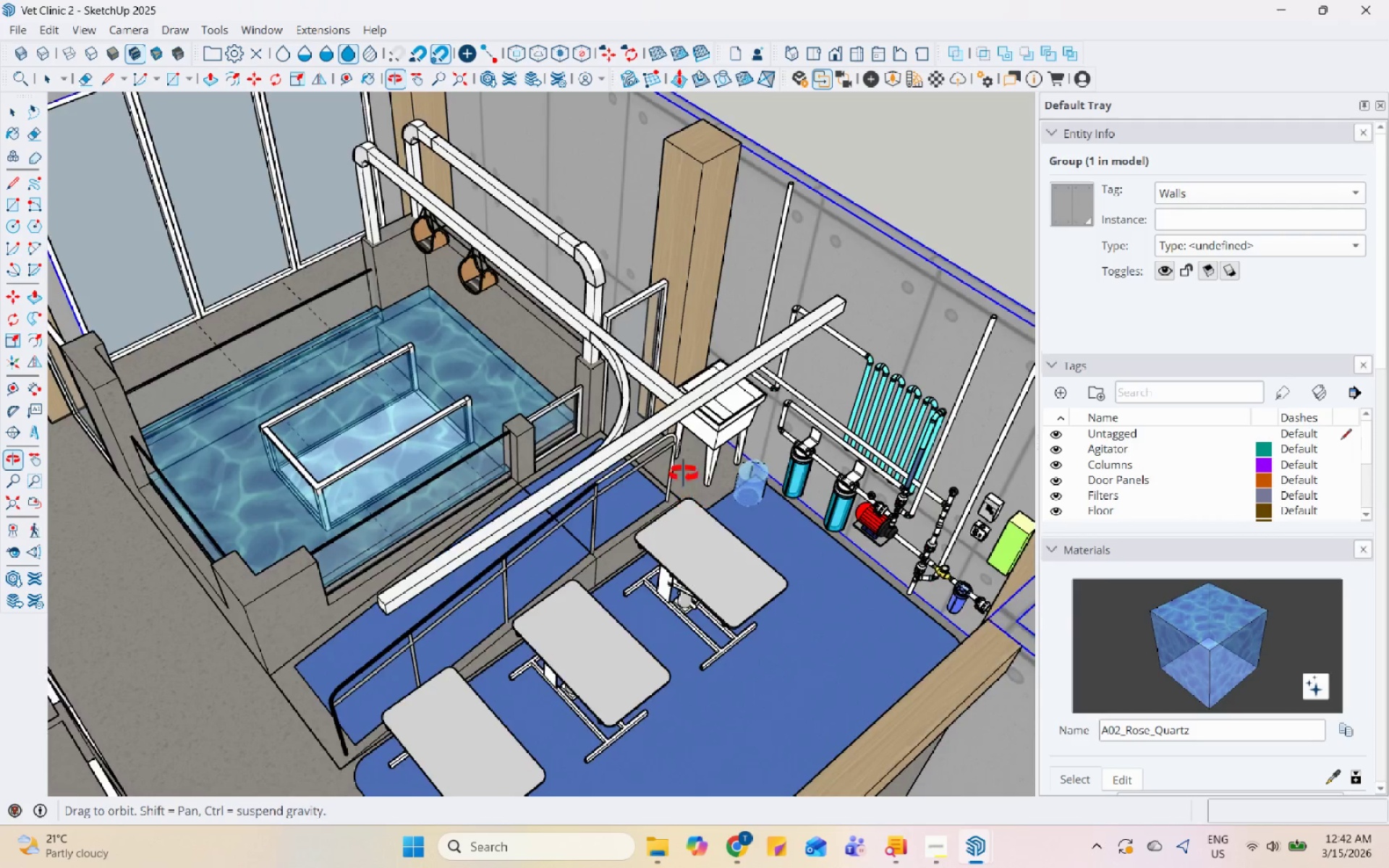 
left_click([756, 547])
 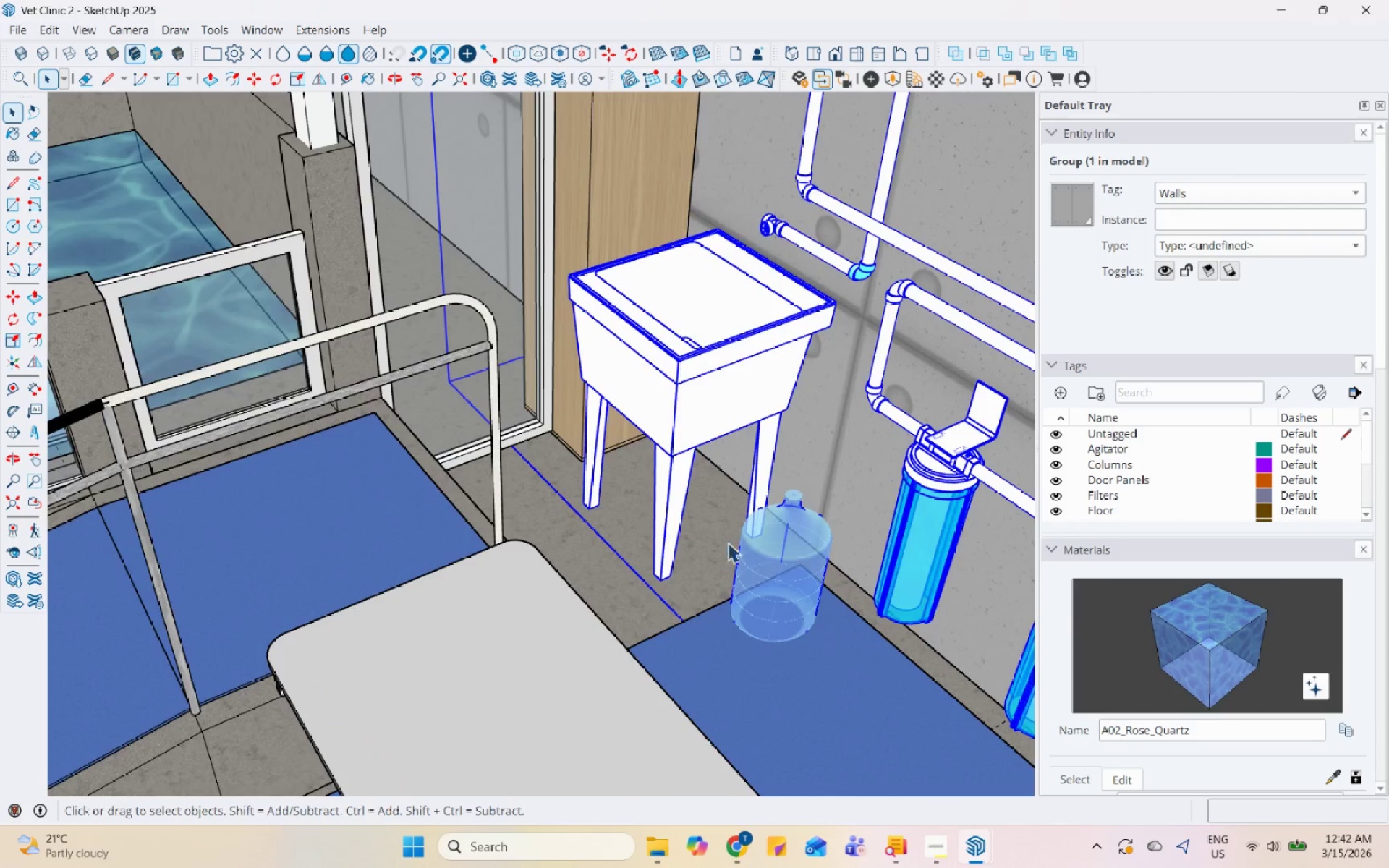 
scroll: coordinate [703, 553], scroll_direction: up, amount: 10.0
 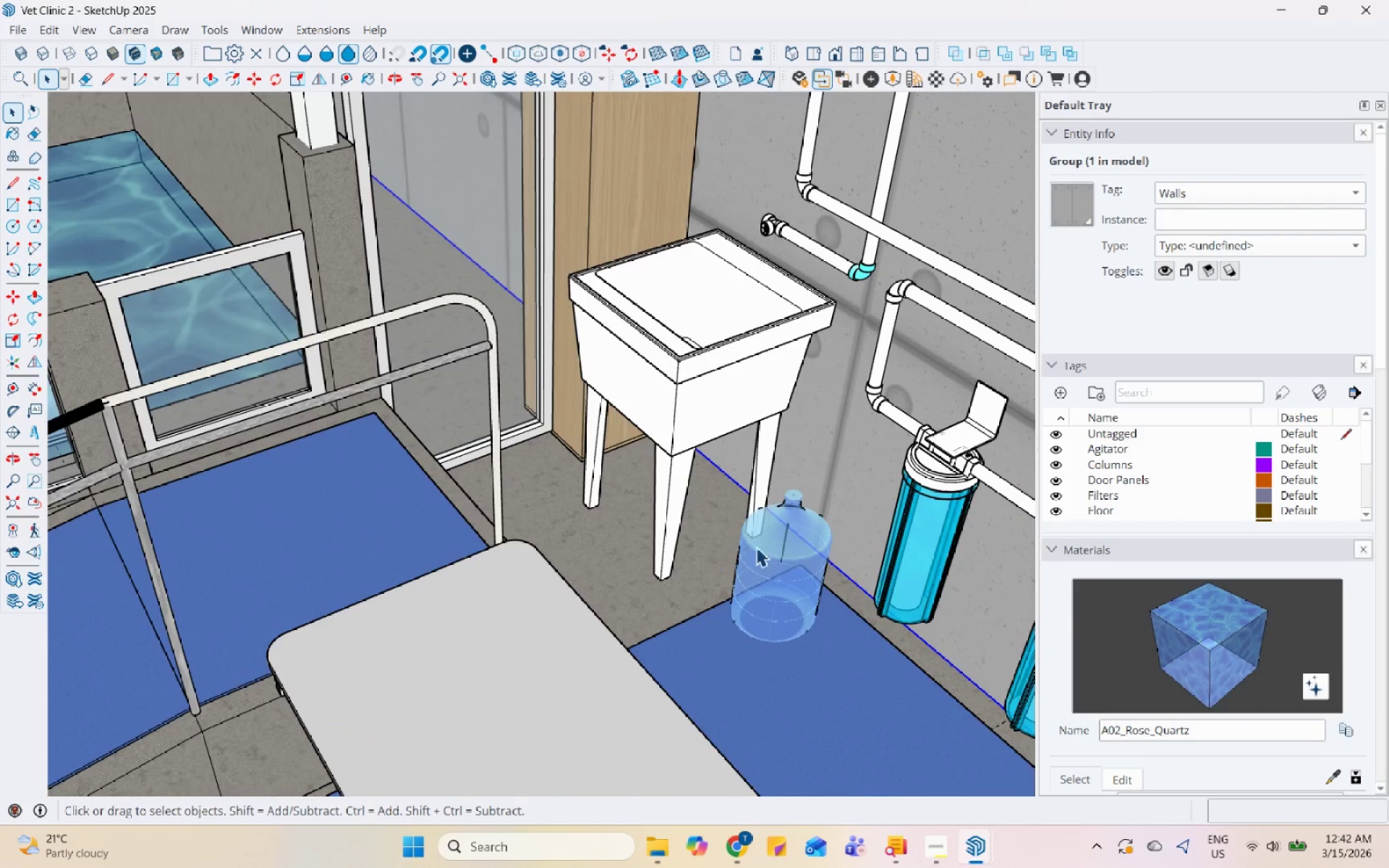 
scroll: coordinate [660, 353], scroll_direction: down, amount: 24.0
 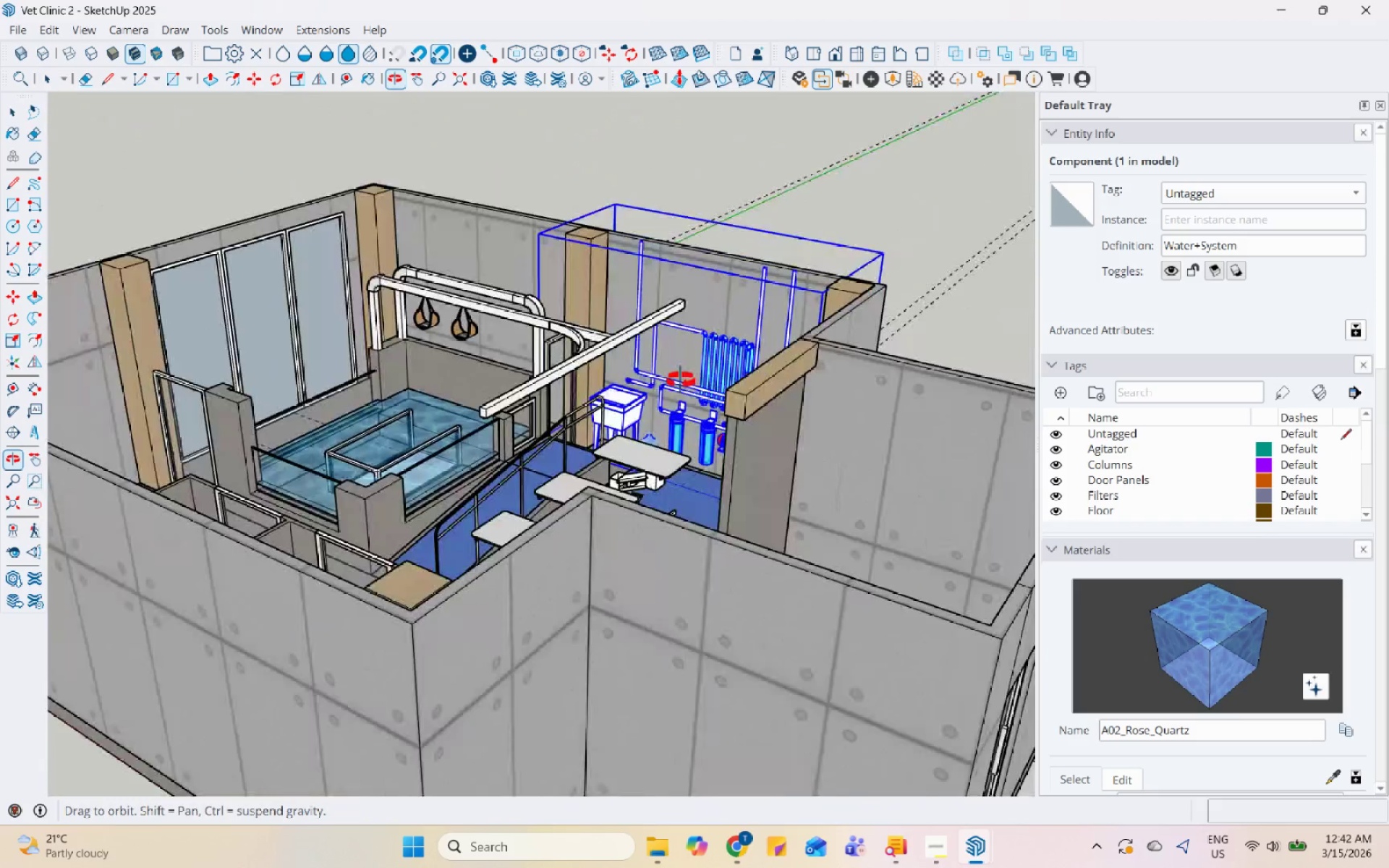 
scroll: coordinate [517, 498], scroll_direction: up, amount: 2.0
 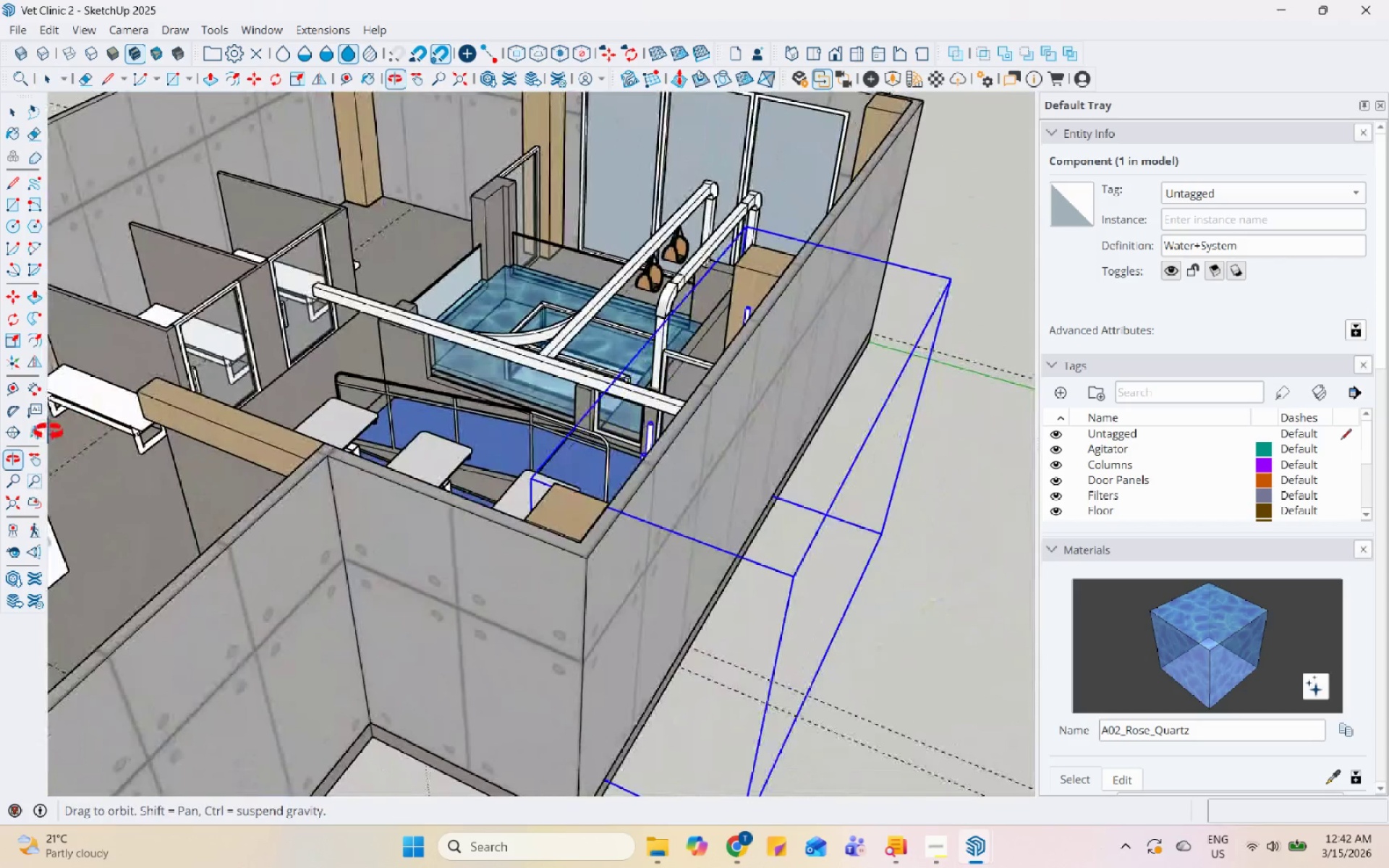 
scroll: coordinate [431, 445], scroll_direction: down, amount: 6.0
 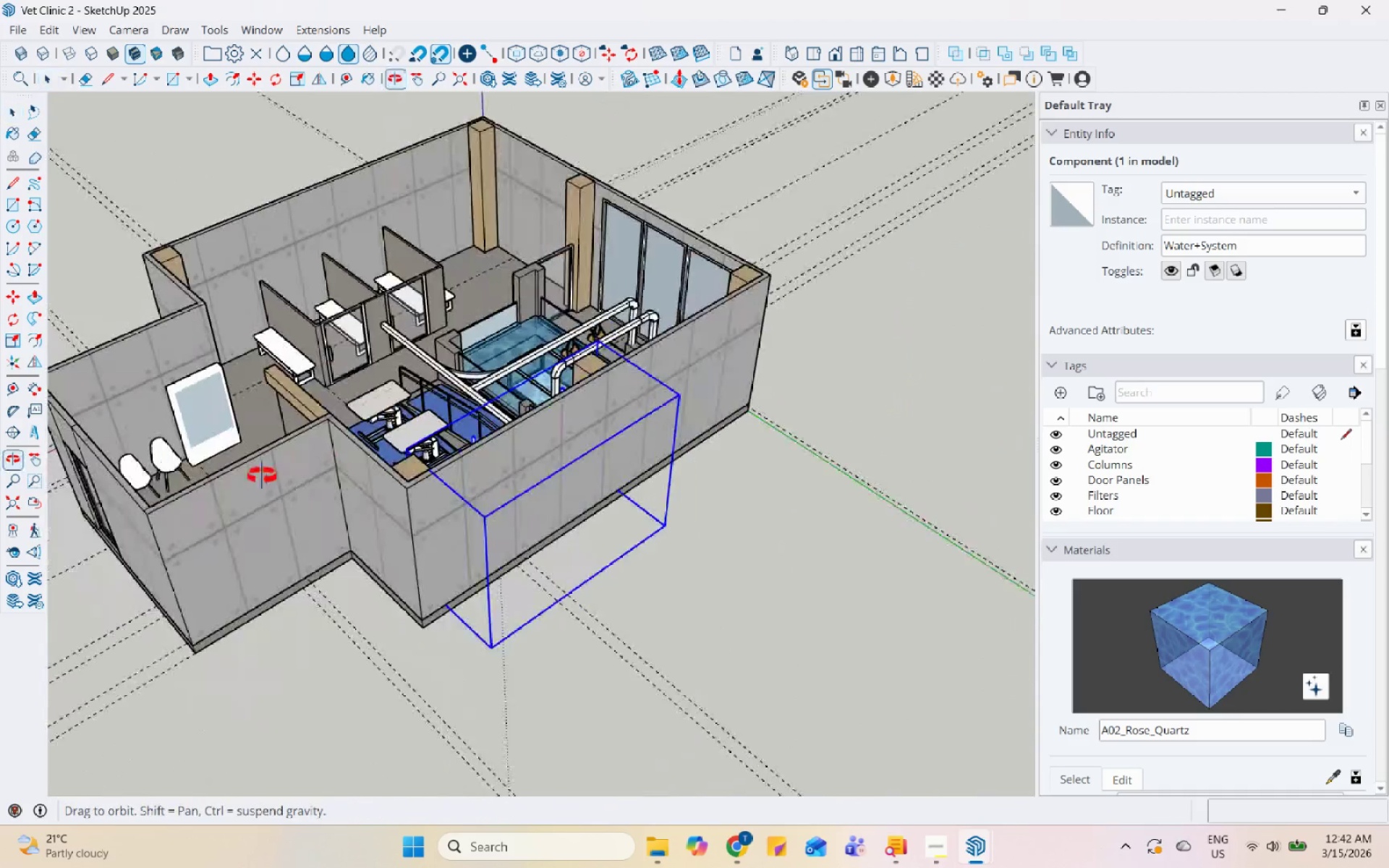 
scroll: coordinate [506, 265], scroll_direction: up, amount: 6.0
 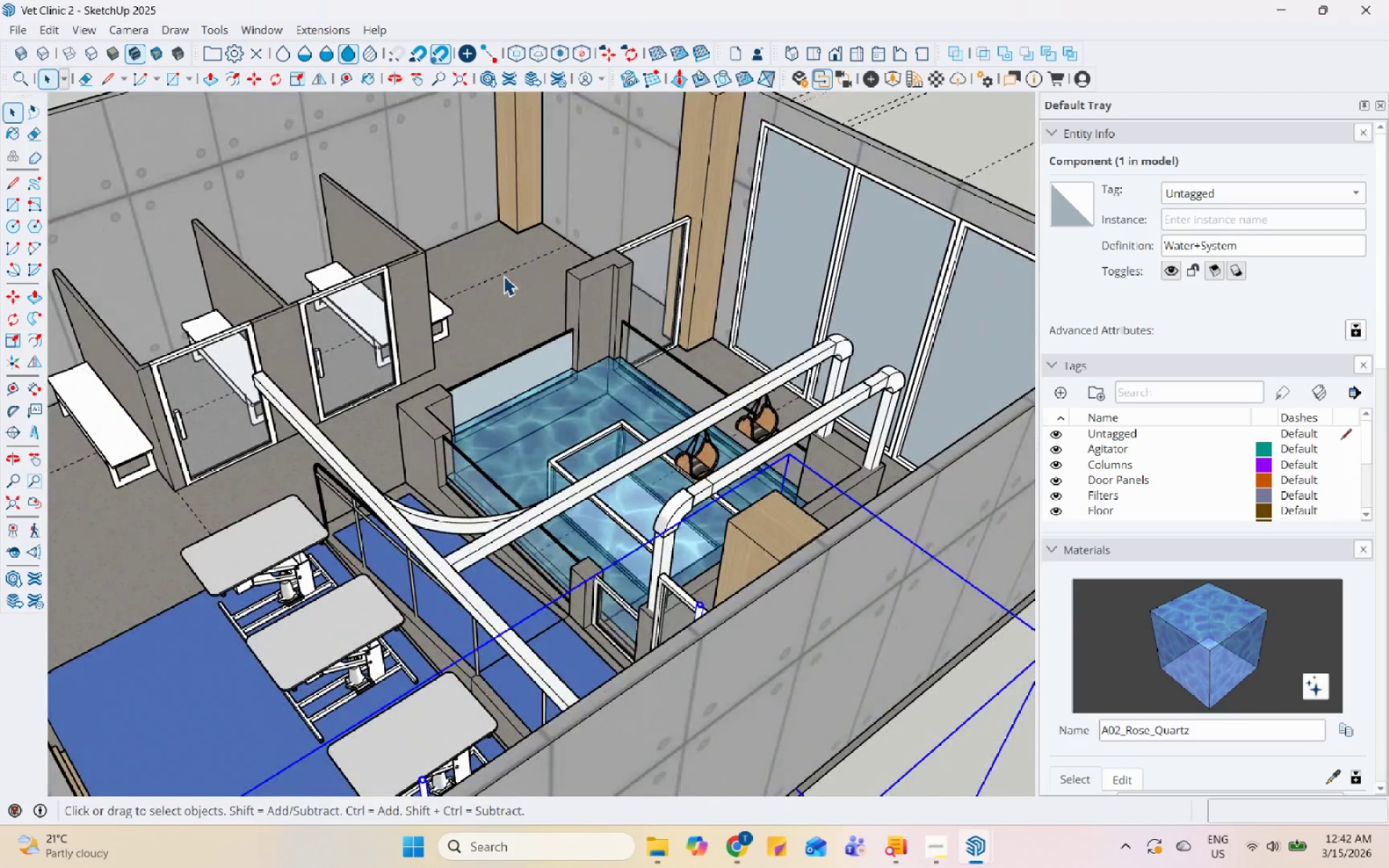 
key(Control+S)
 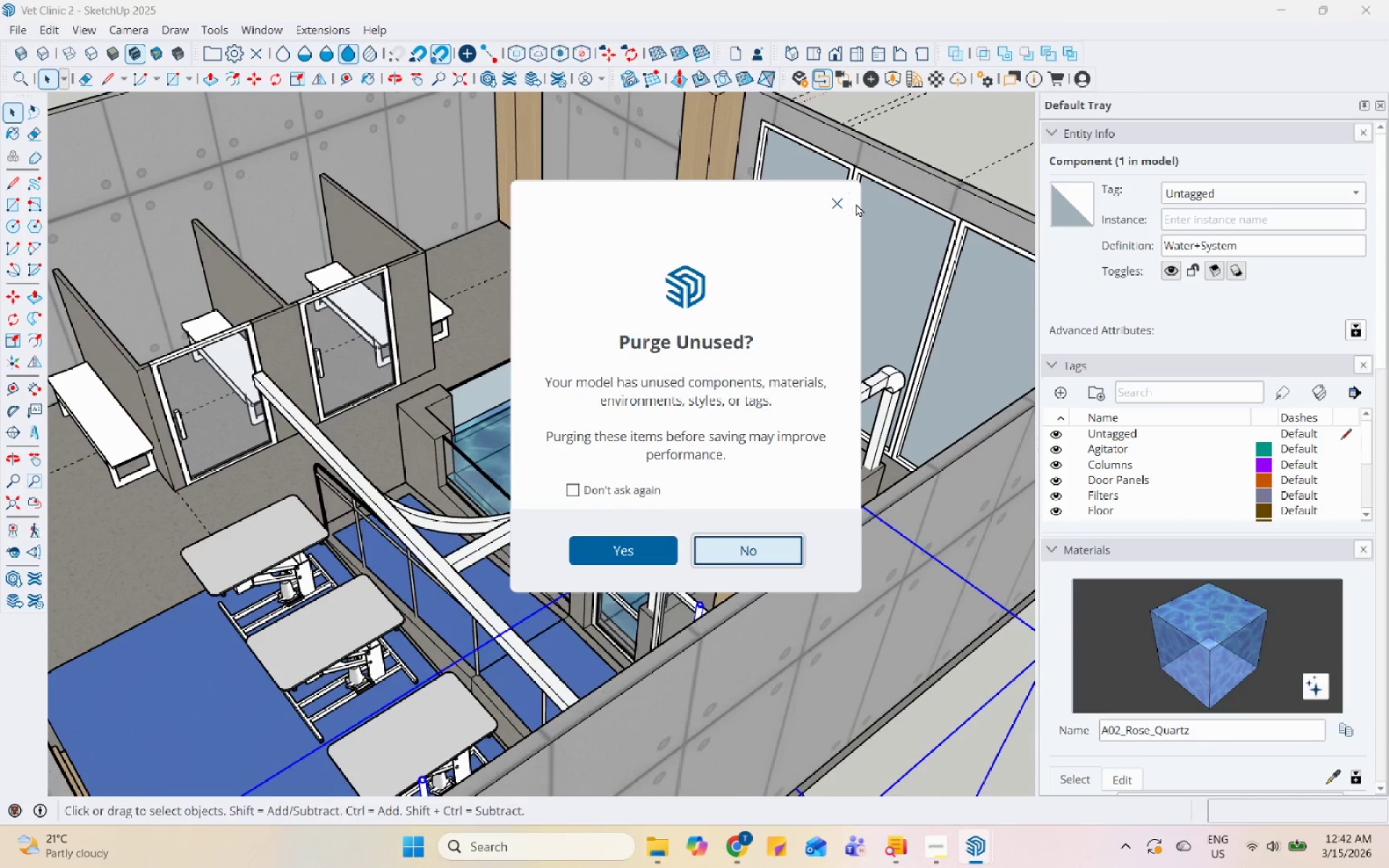 
left_click([844, 204])
 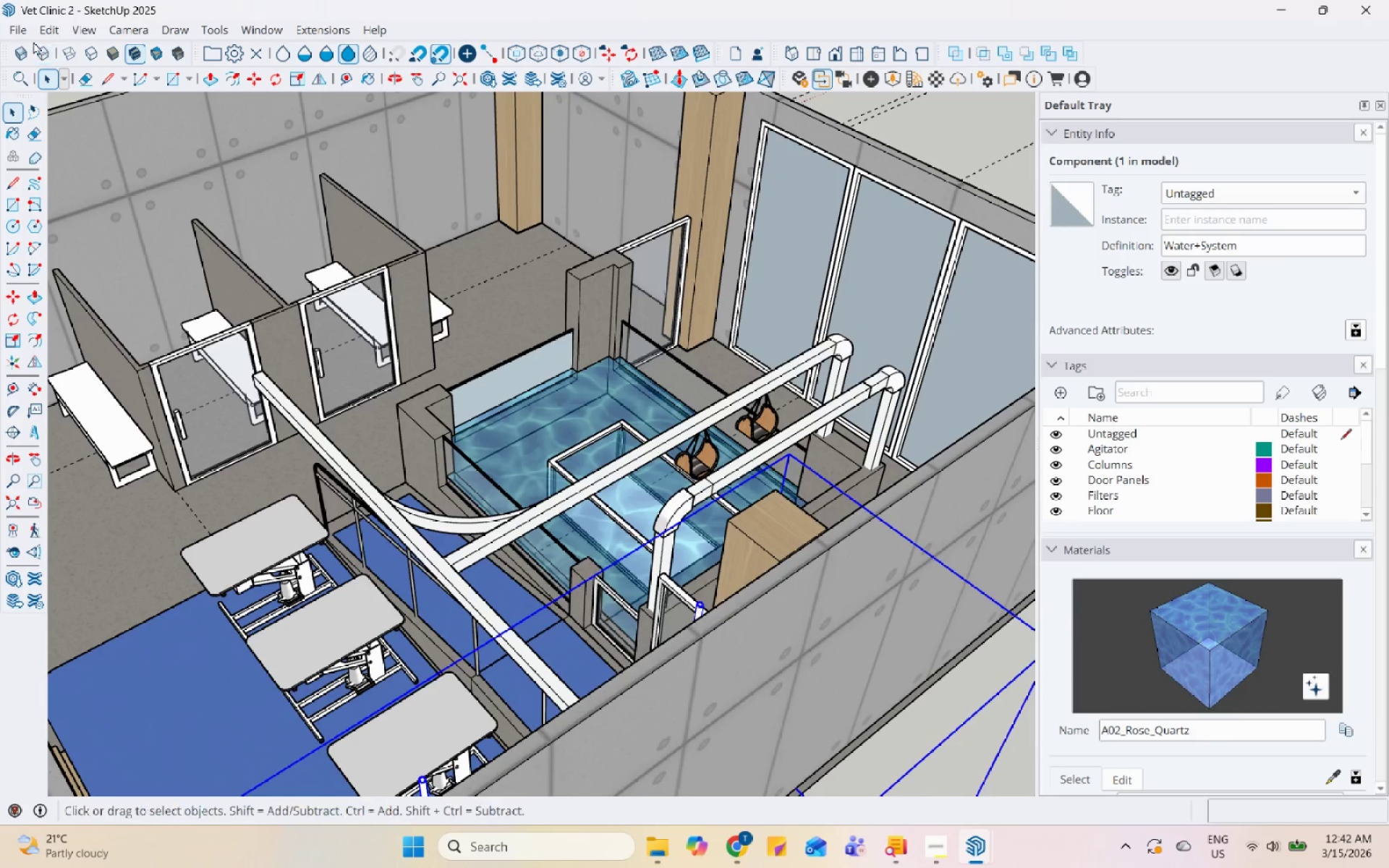 
left_click([22, 33])
 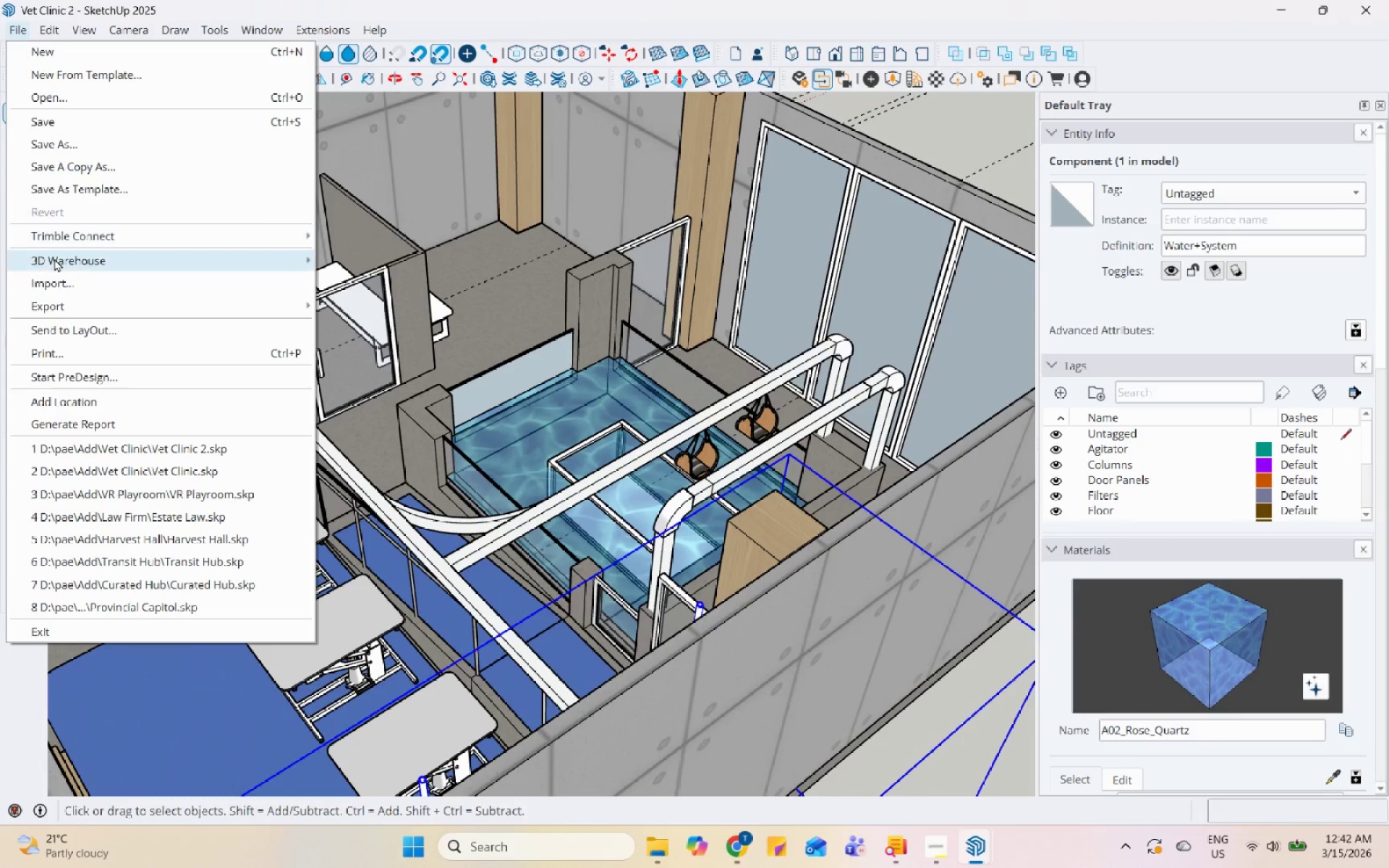 
left_click([64, 284])
 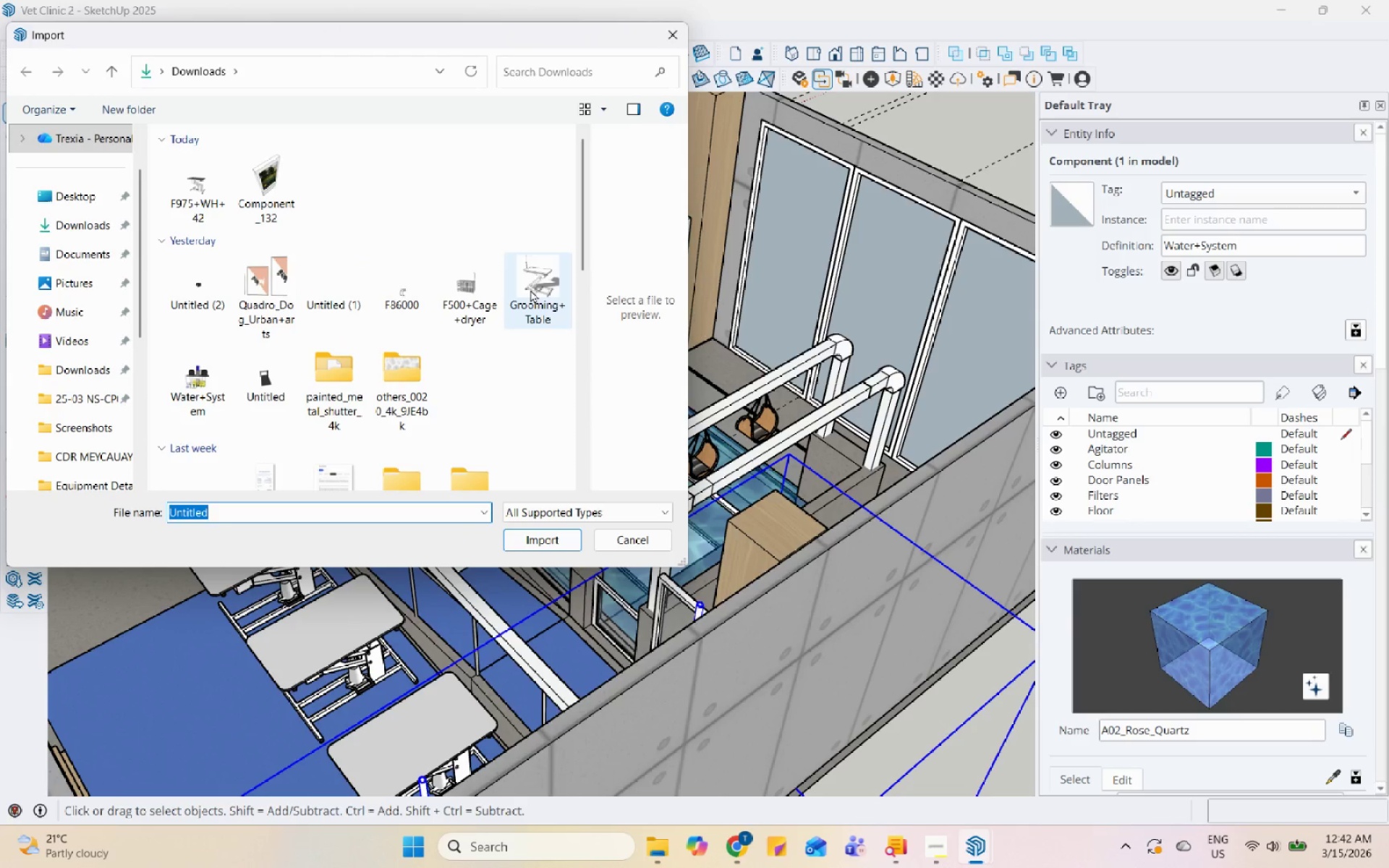 
left_click([486, 304])
 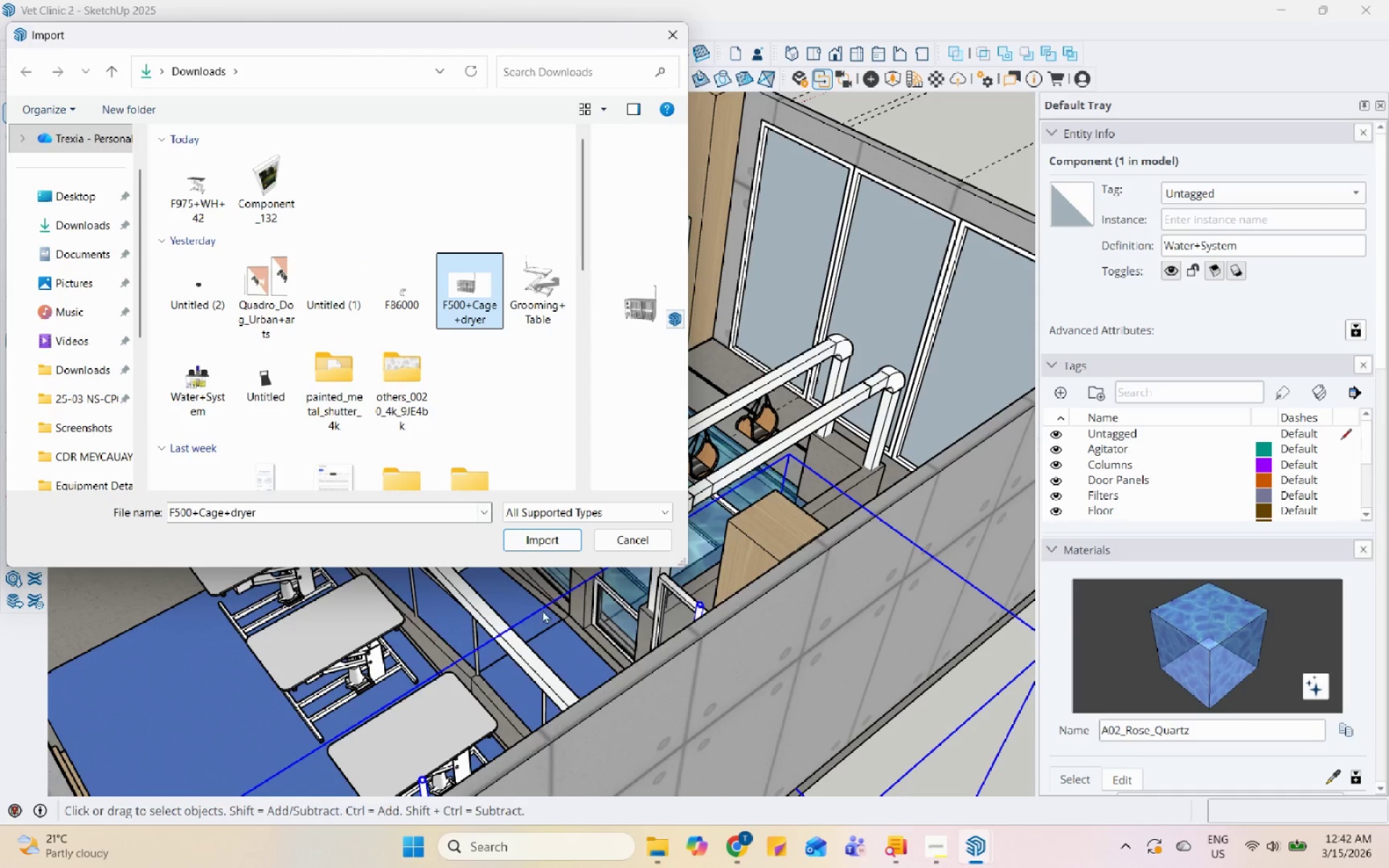 
left_click([533, 545])
 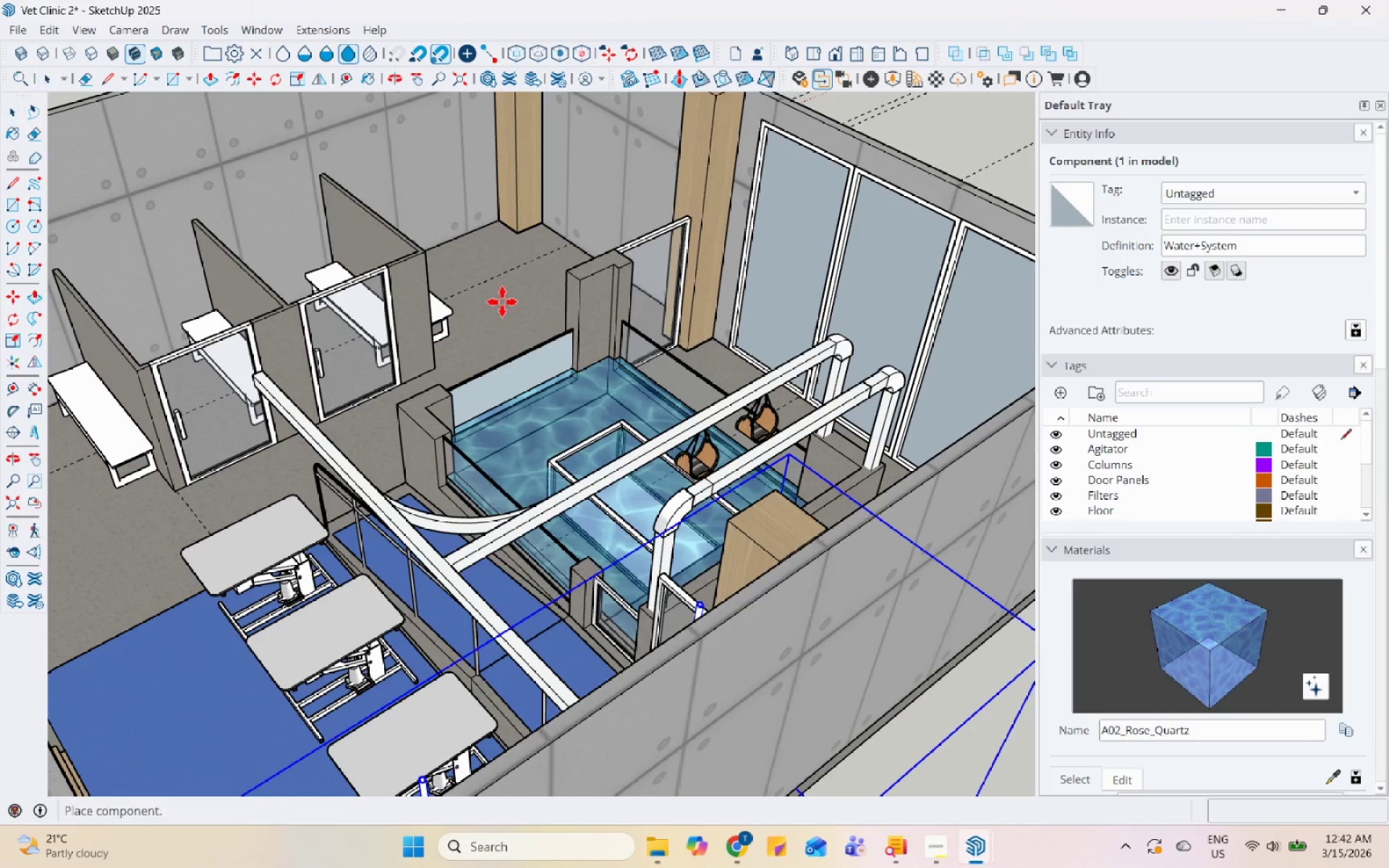 
scroll: coordinate [408, 414], scroll_direction: up, amount: 10.0
 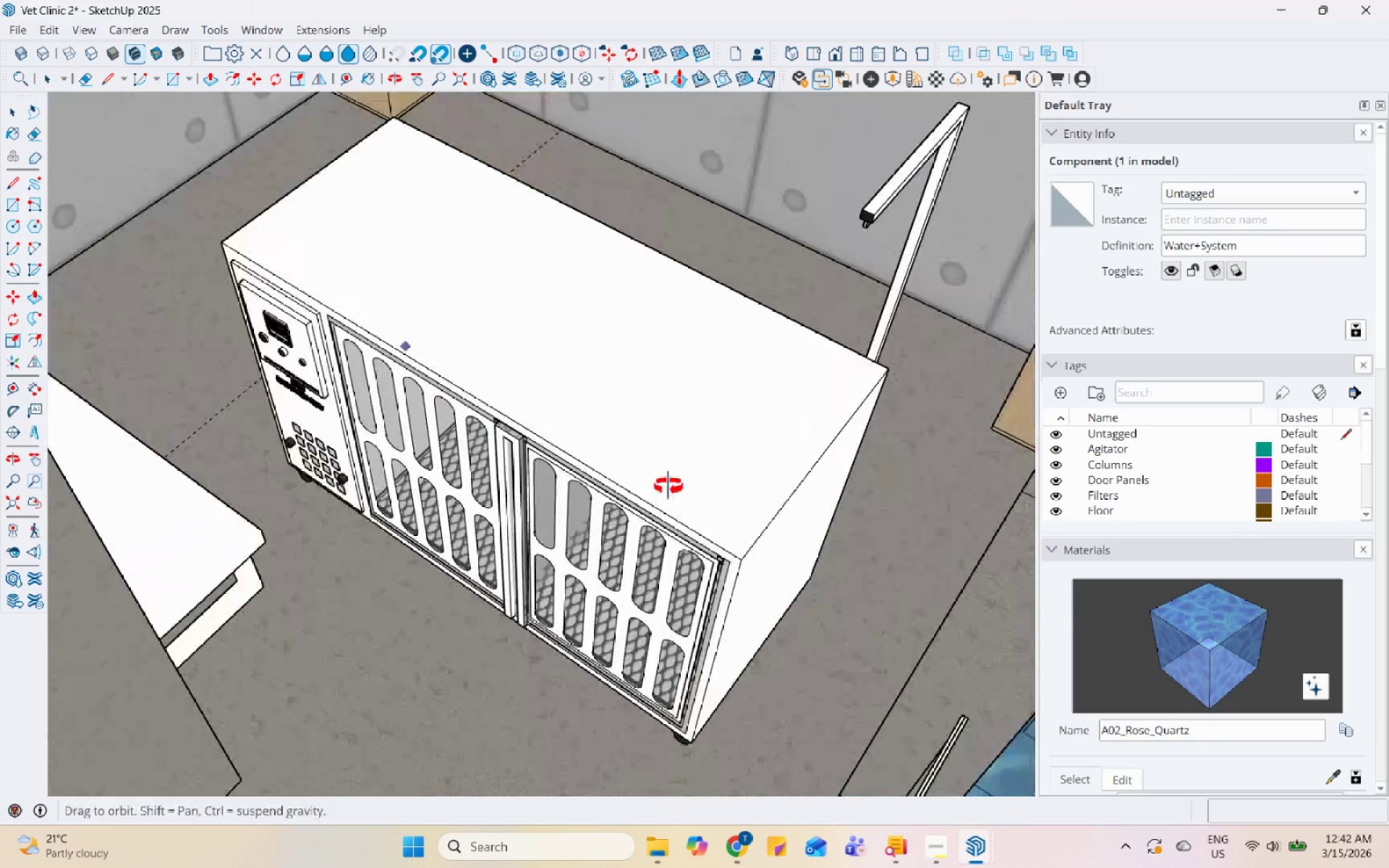 
left_click([294, 292])
 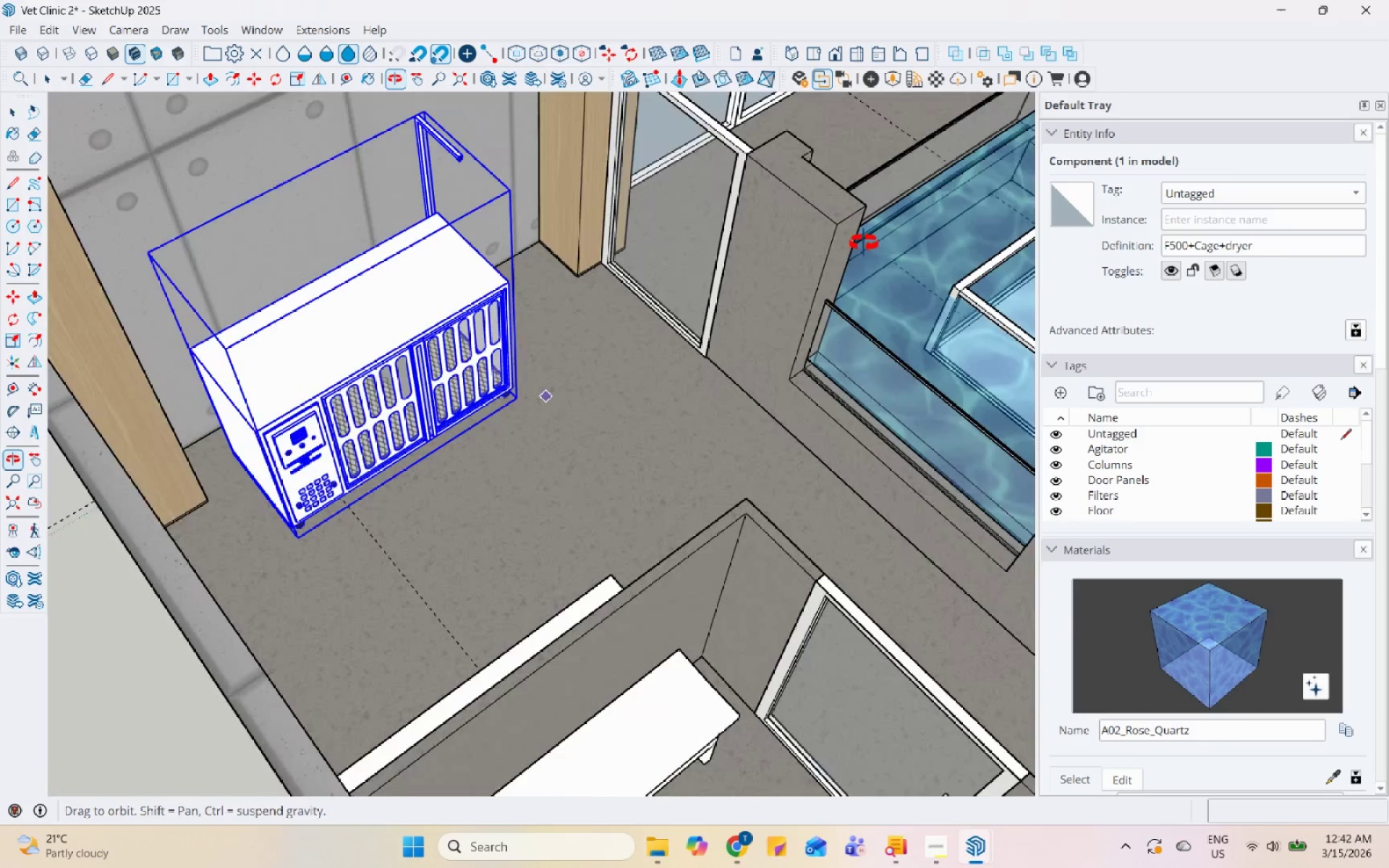 
scroll: coordinate [322, 323], scroll_direction: down, amount: 6.0
 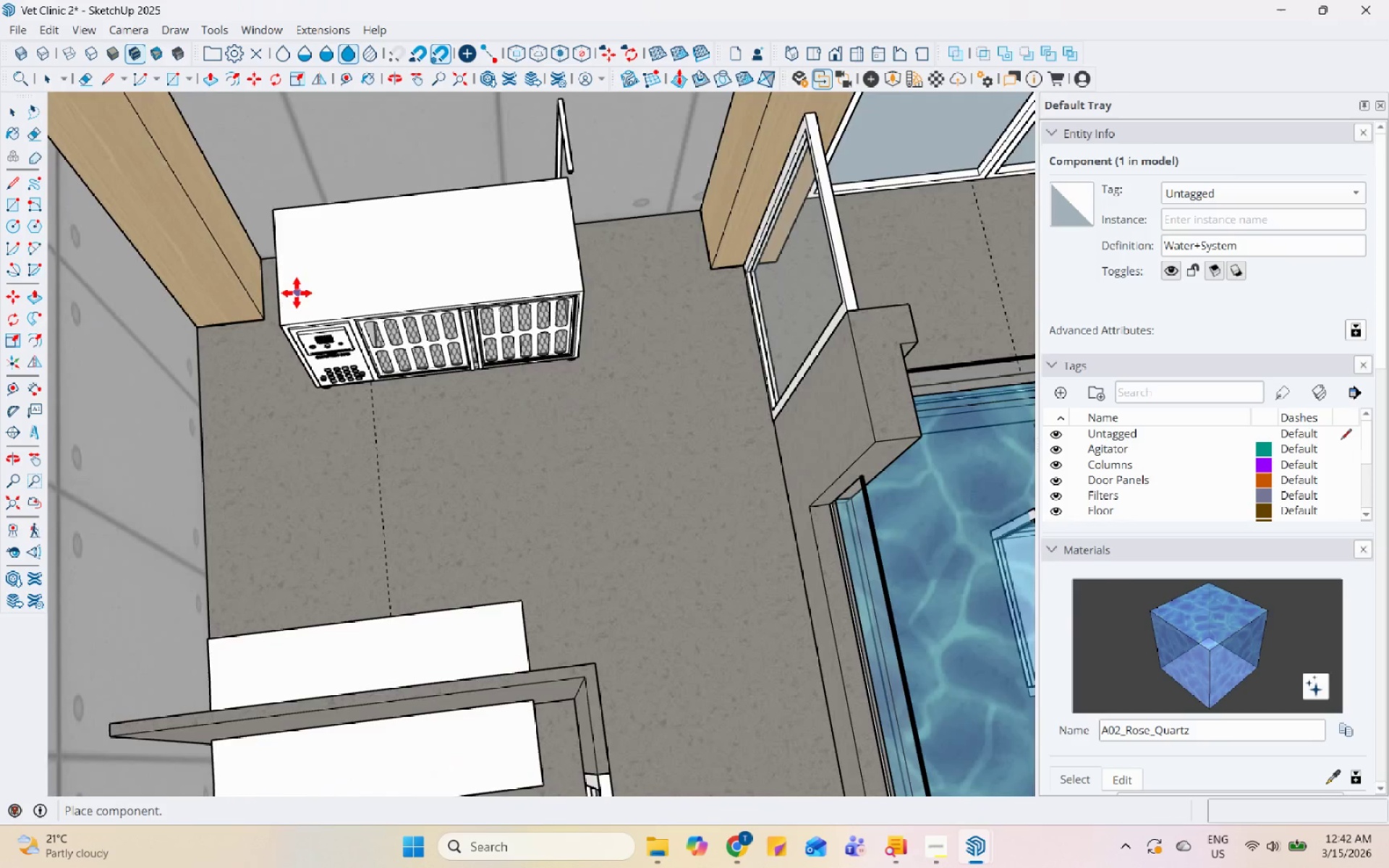 
scroll: coordinate [218, 516], scroll_direction: up, amount: 14.0
 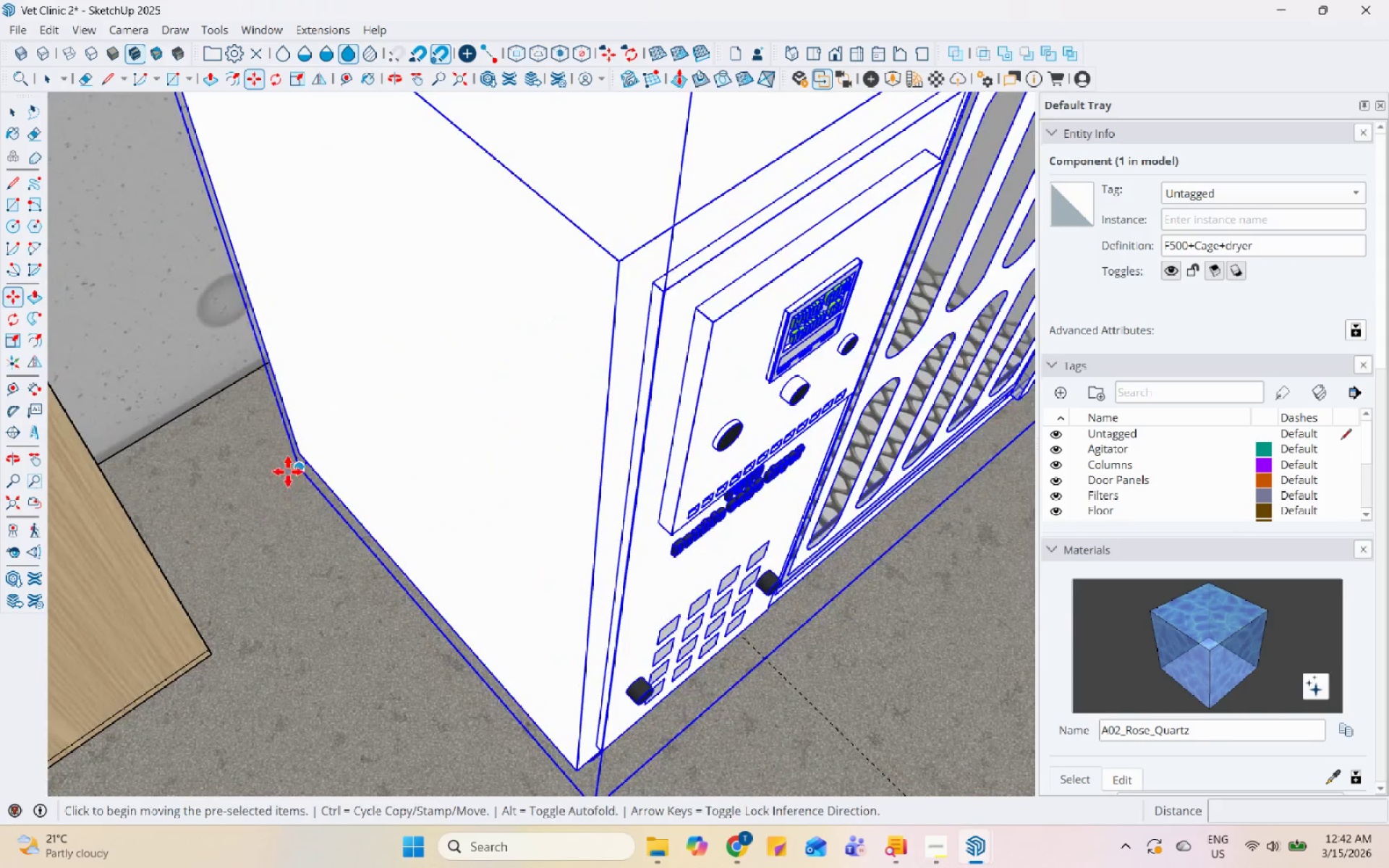 
left_click([290, 468])
 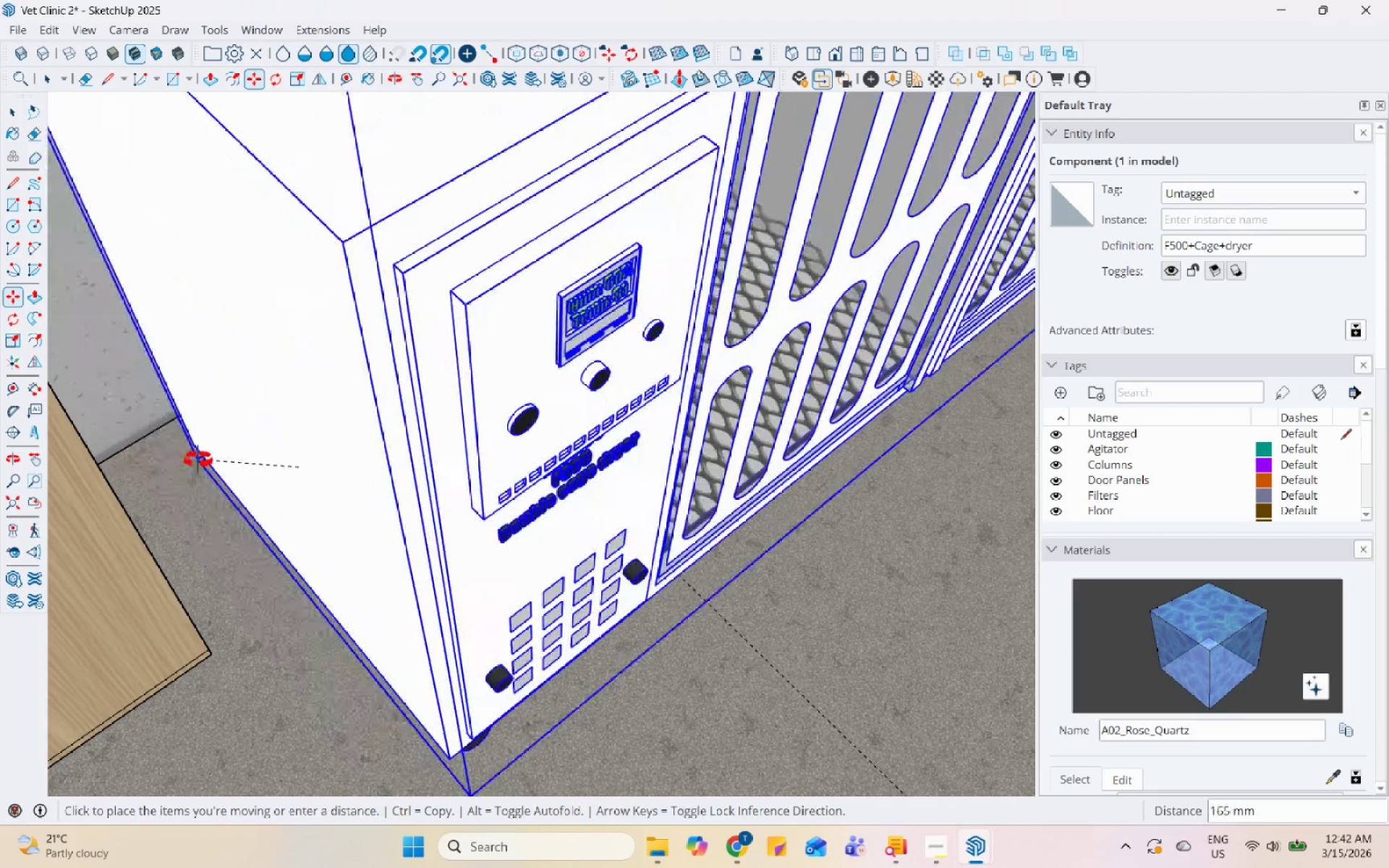 
scroll: coordinate [344, 323], scroll_direction: up, amount: 5.0
 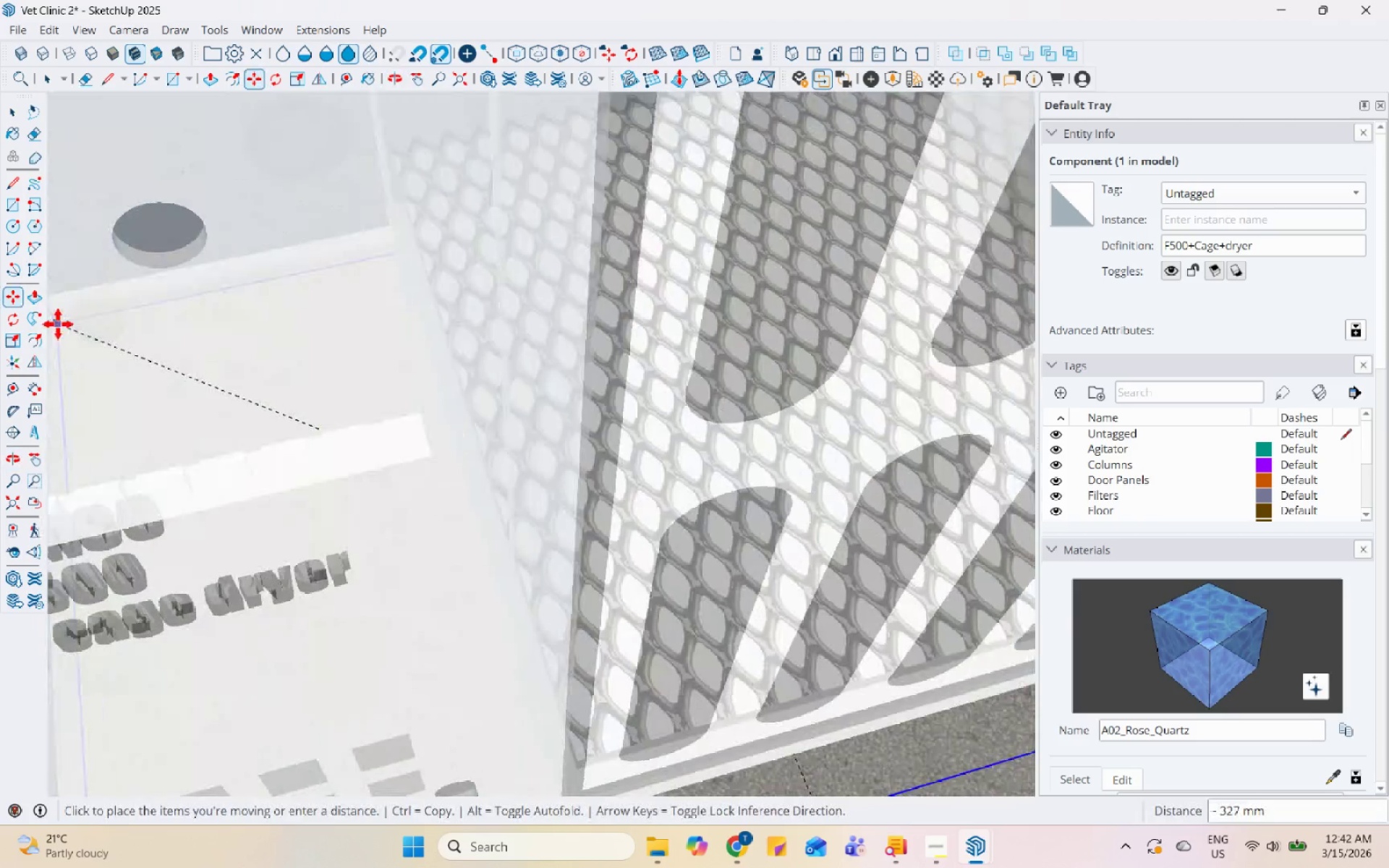 
scroll: coordinate [147, 339], scroll_direction: down, amount: 6.0
 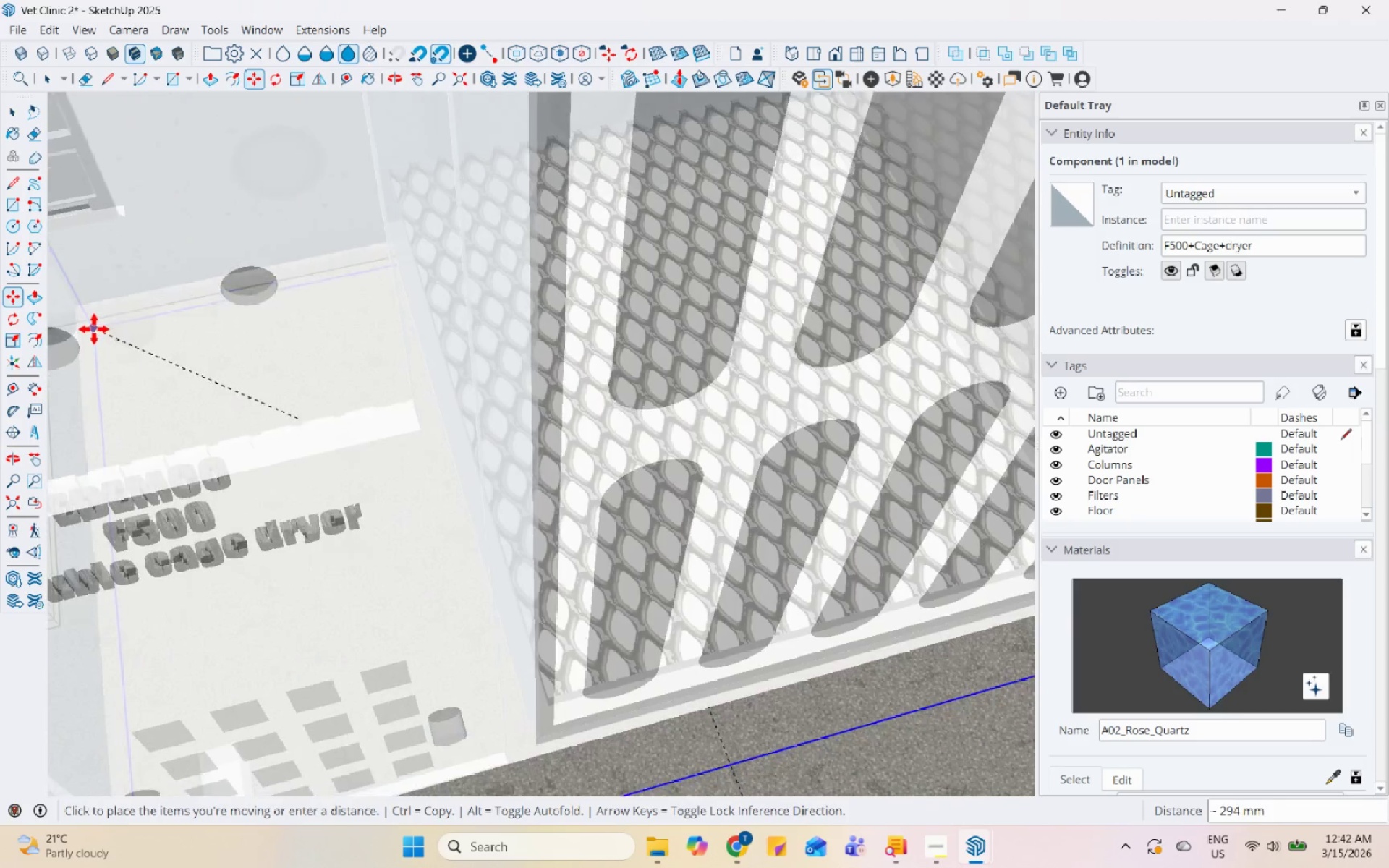 
left_click([93, 321])
 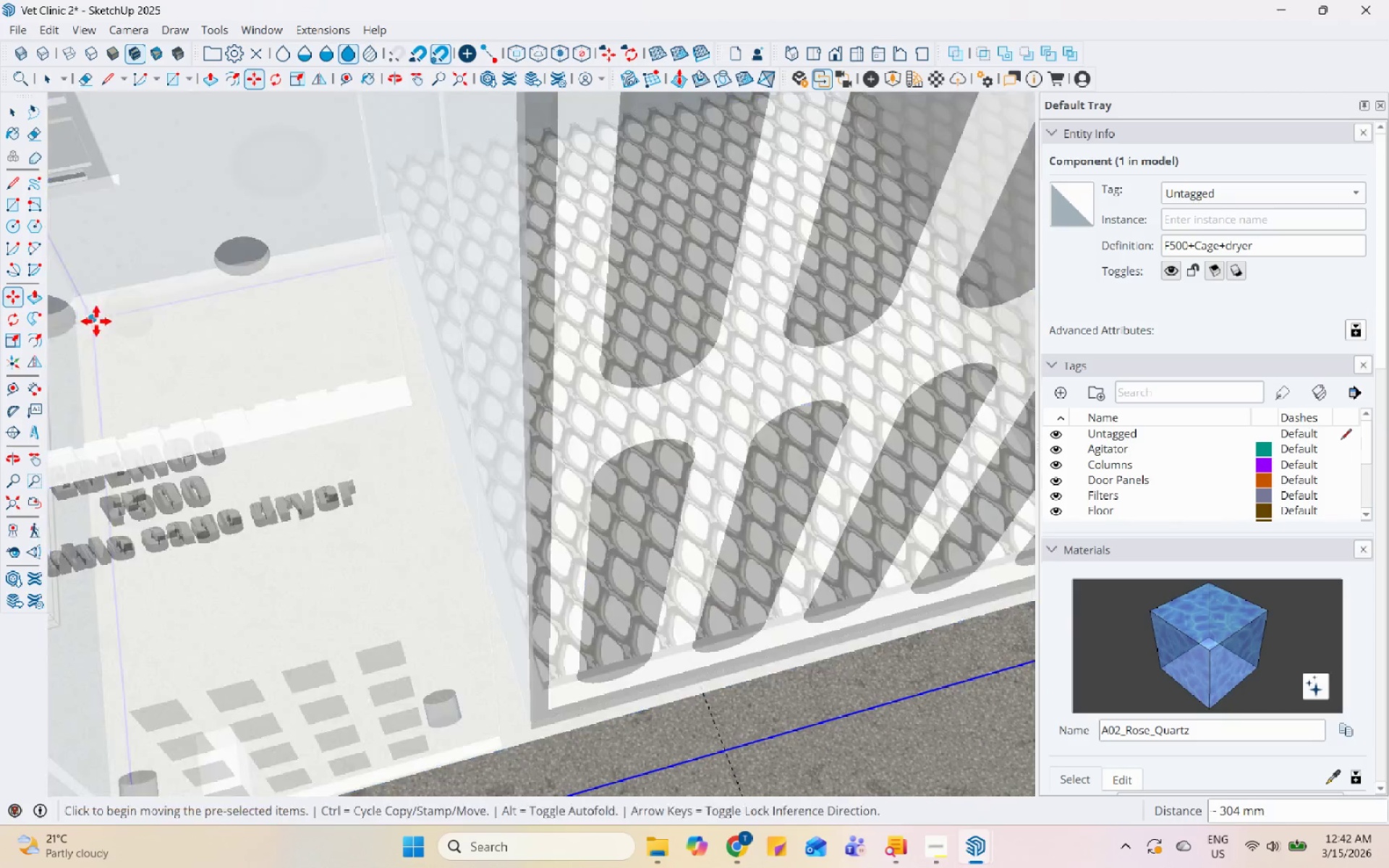 
scroll: coordinate [341, 336], scroll_direction: down, amount: 19.0
 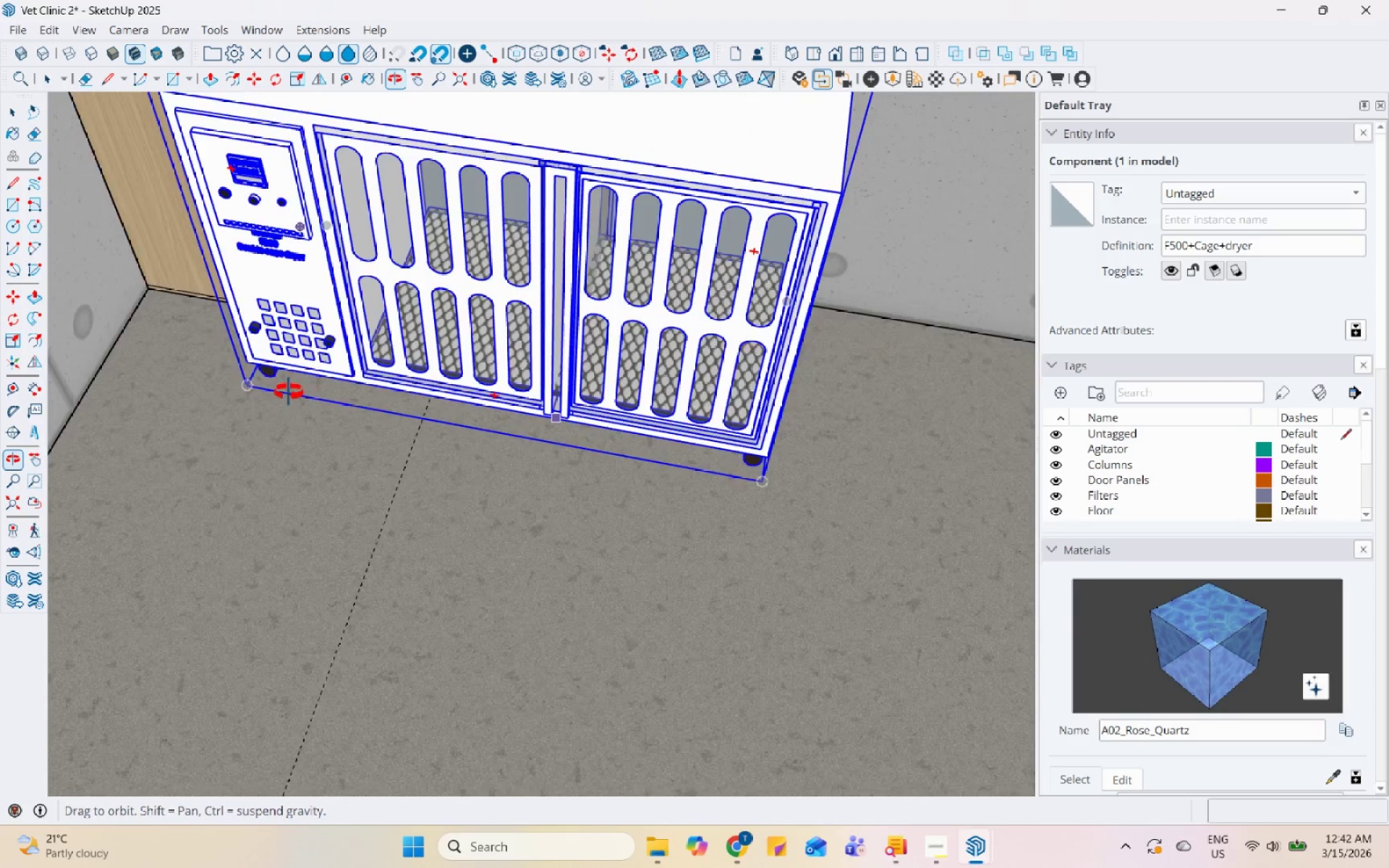 
key(Space)
 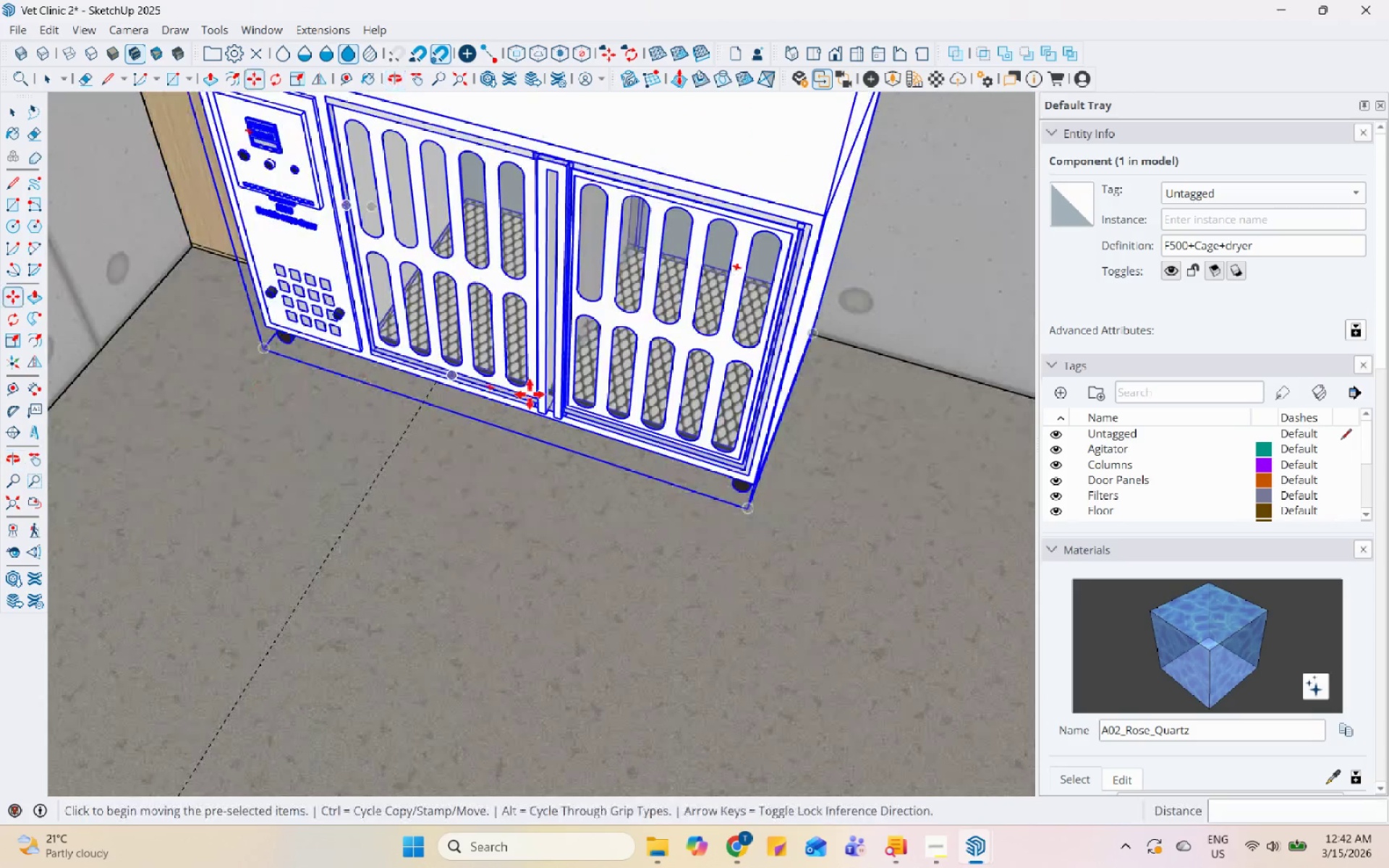 
left_click([721, 499])
 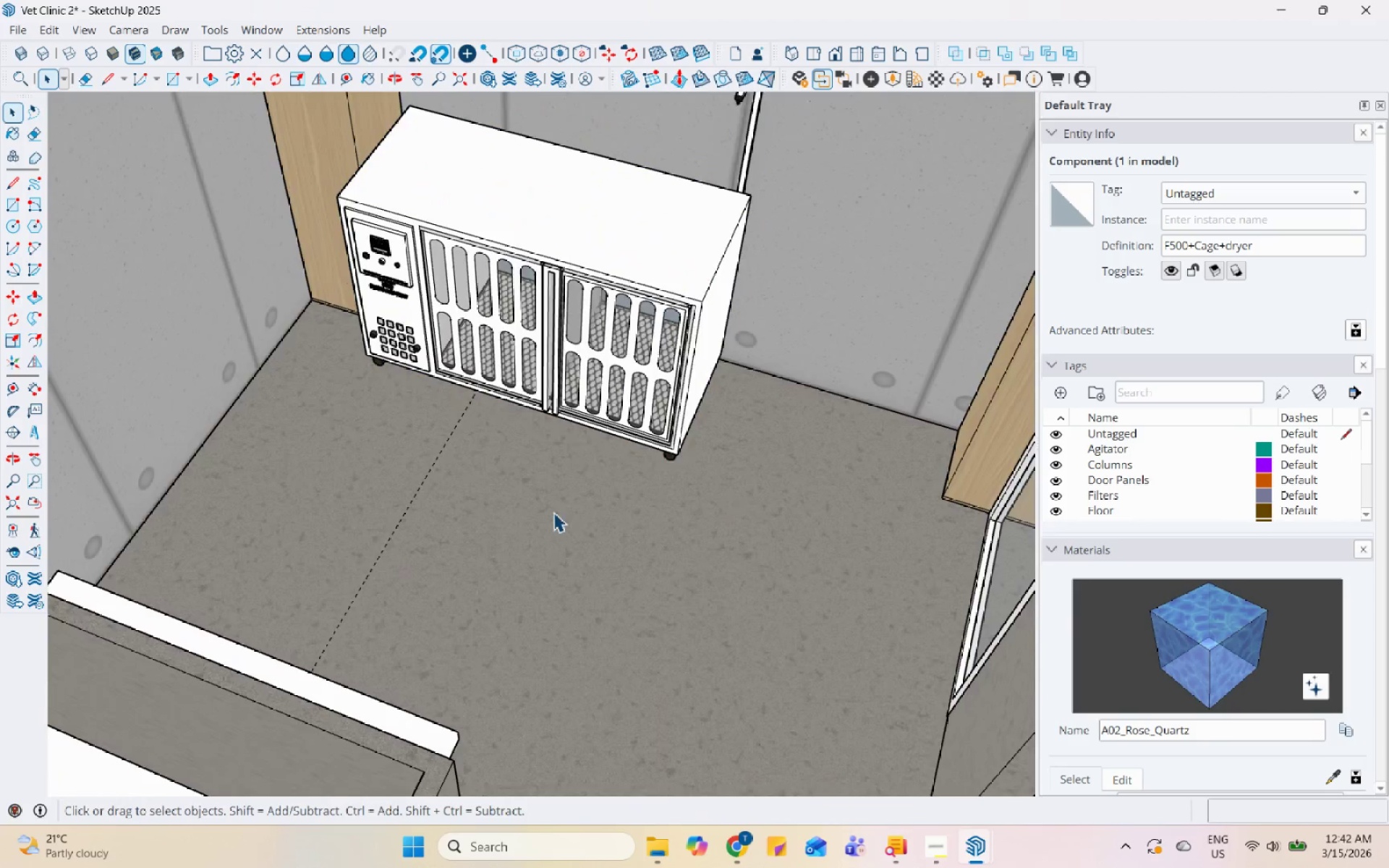 
scroll: coordinate [550, 407], scroll_direction: down, amount: 5.0
 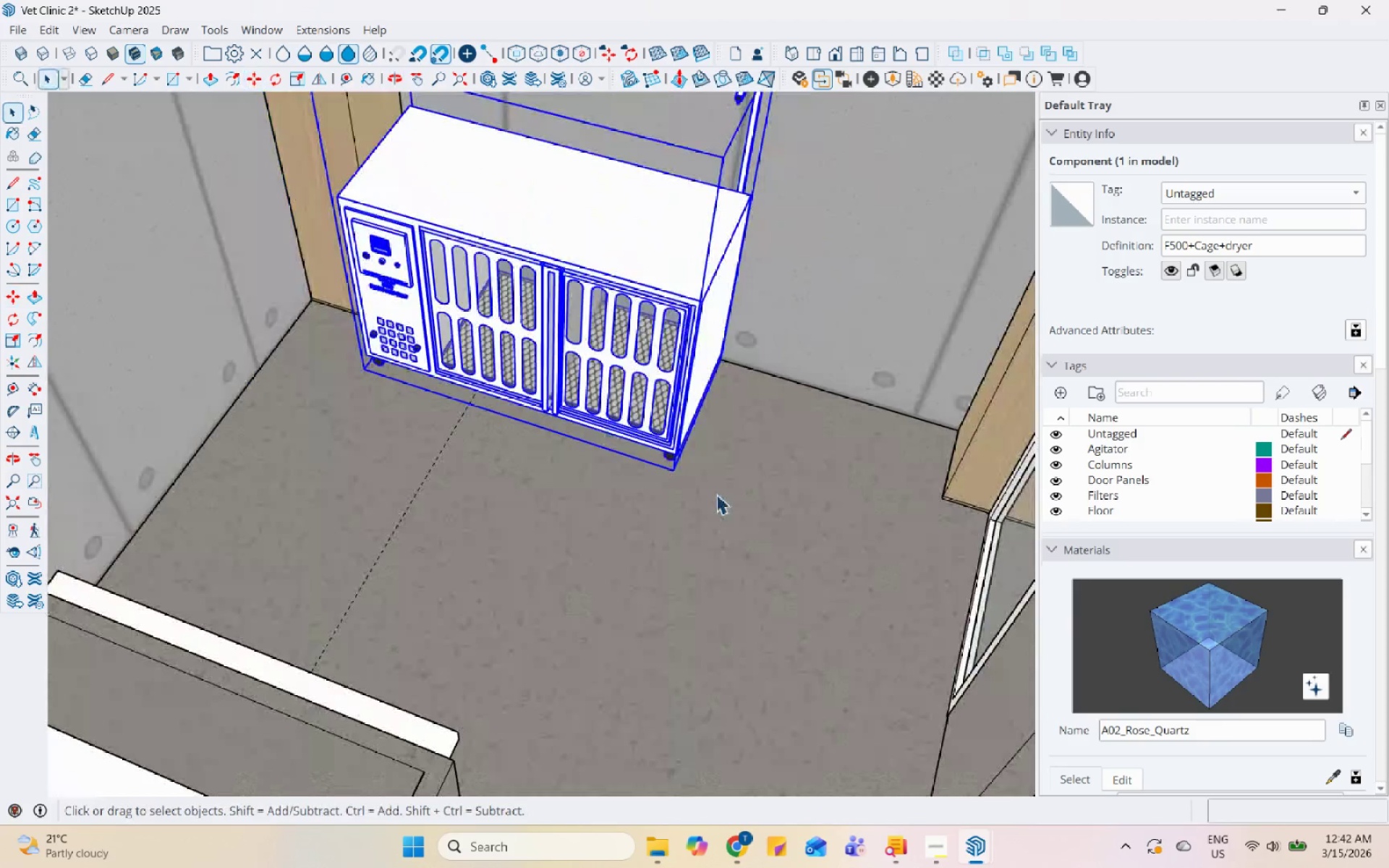 
scroll: coordinate [591, 382], scroll_direction: none, amount: 0.0
 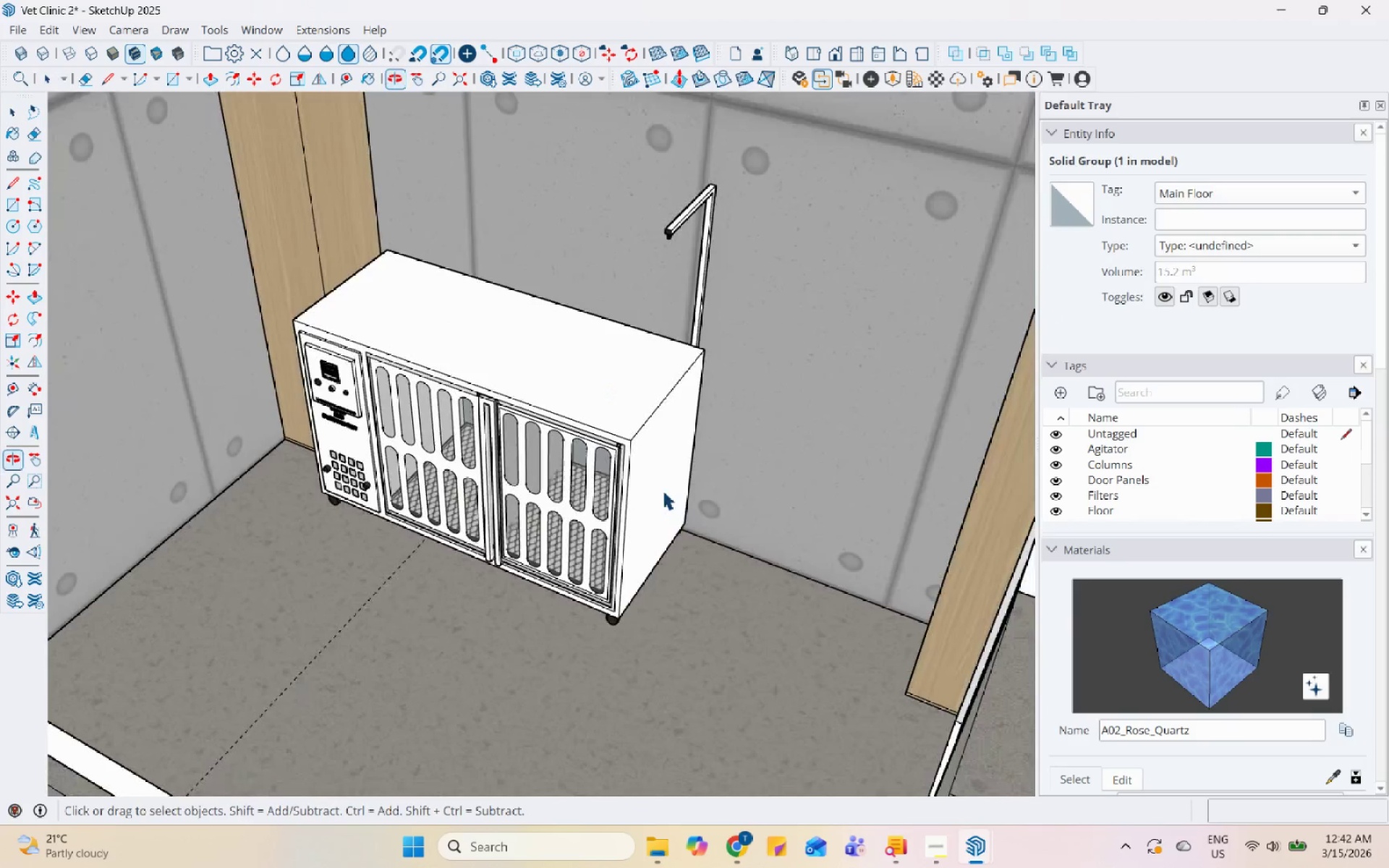 
scroll: coordinate [655, 491], scroll_direction: down, amount: 7.0
 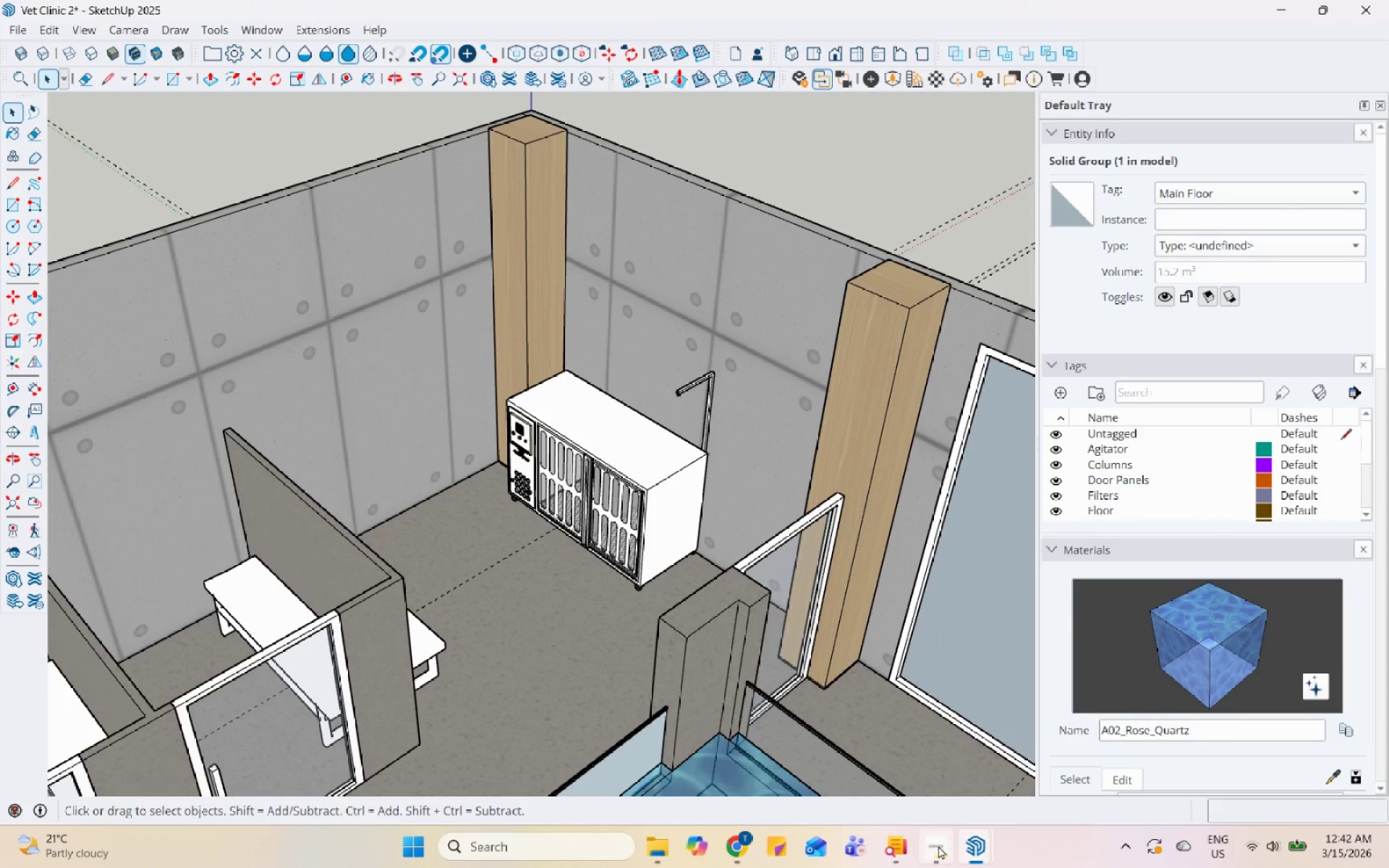 
left_click([747, 851])
 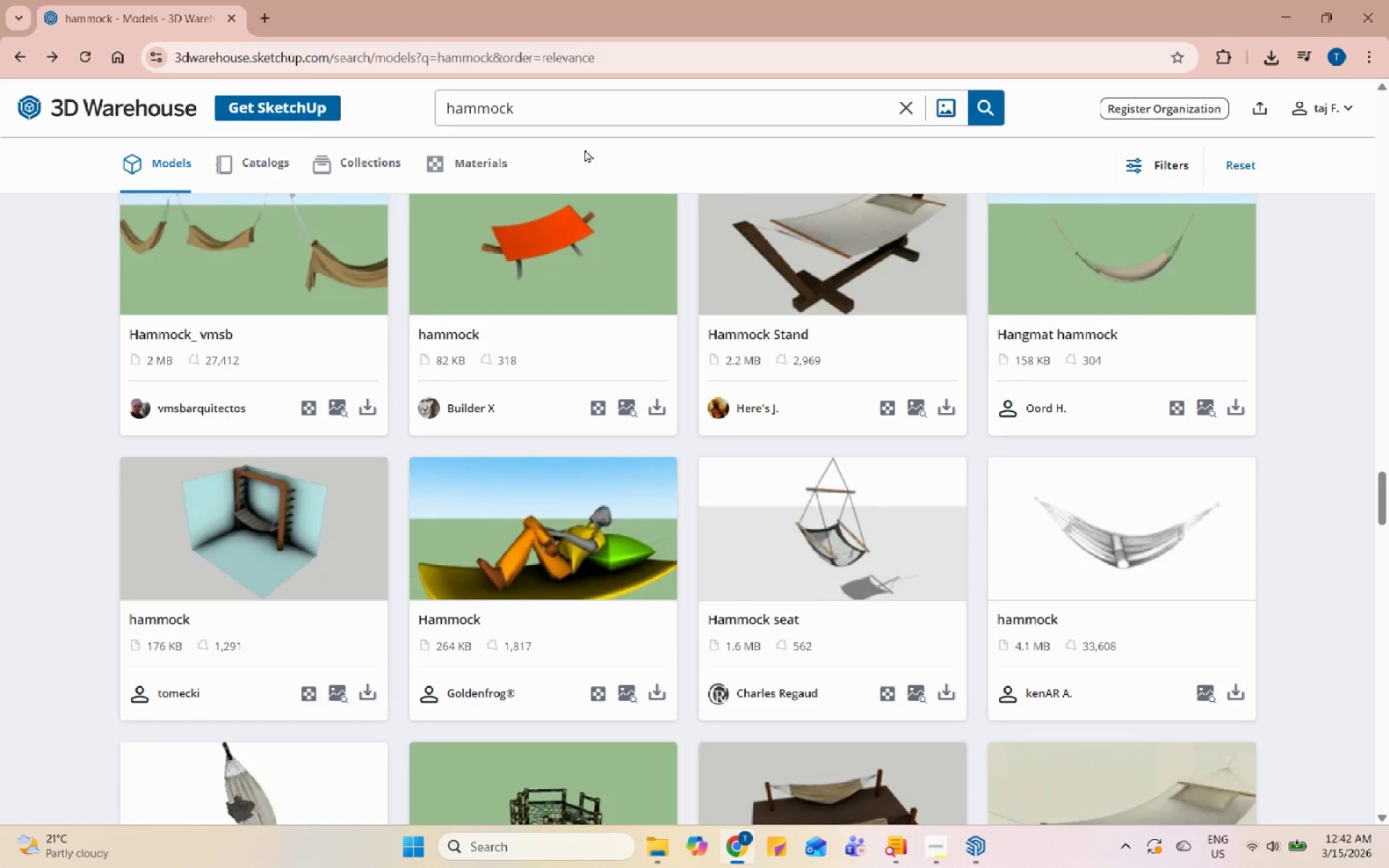 
double_click([593, 118])
 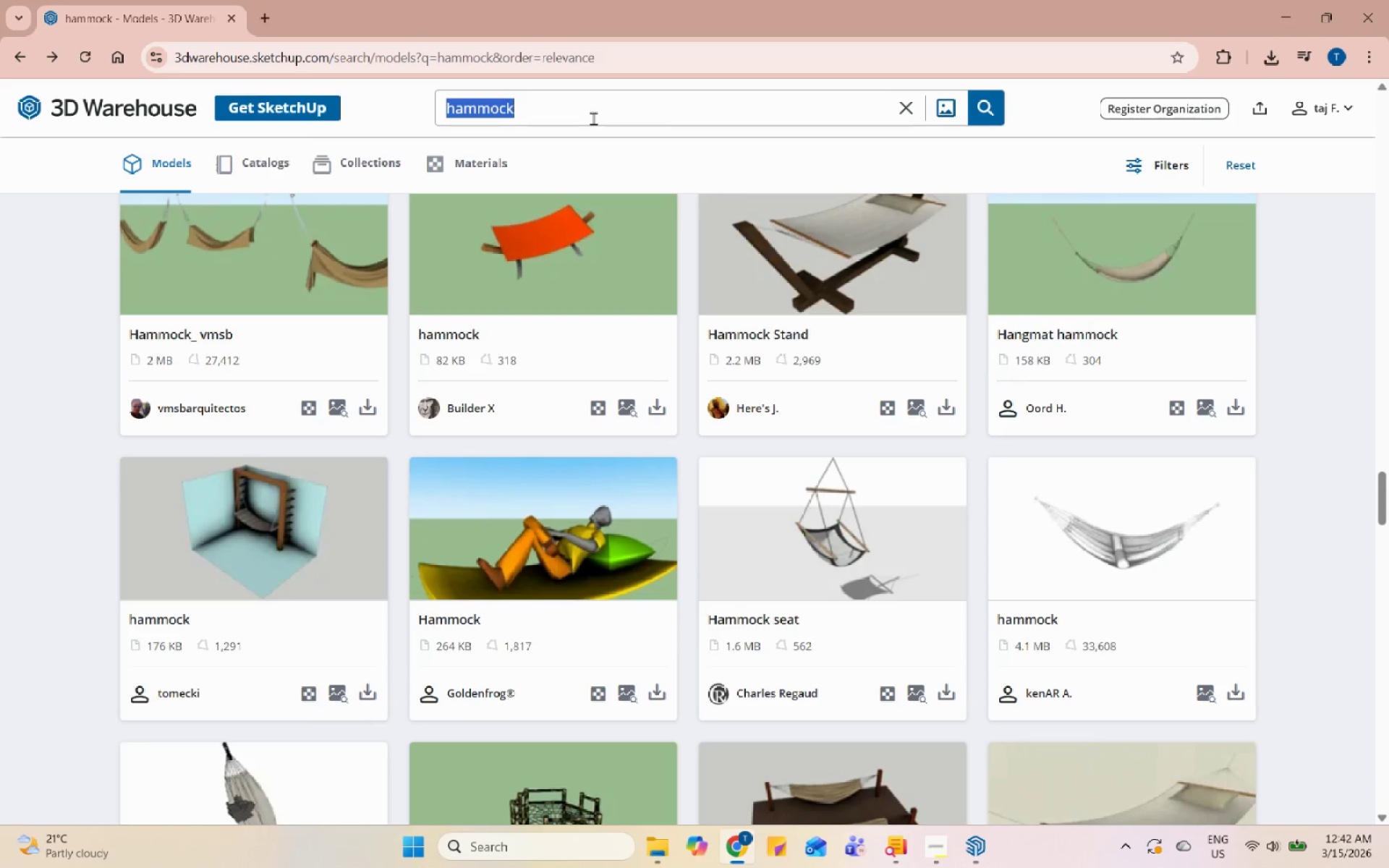 
triple_click([593, 118])
 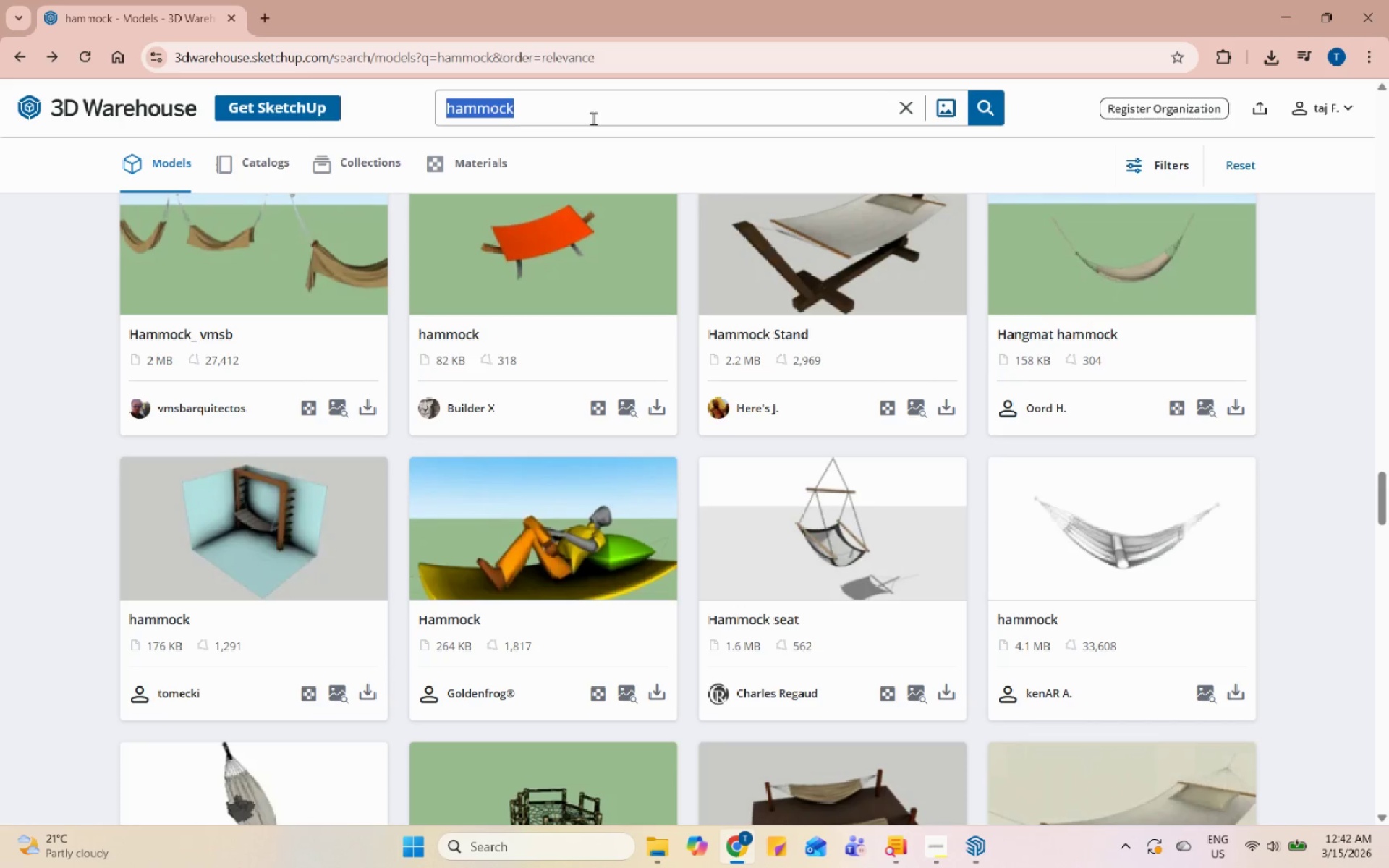 
type(dog dryer)
 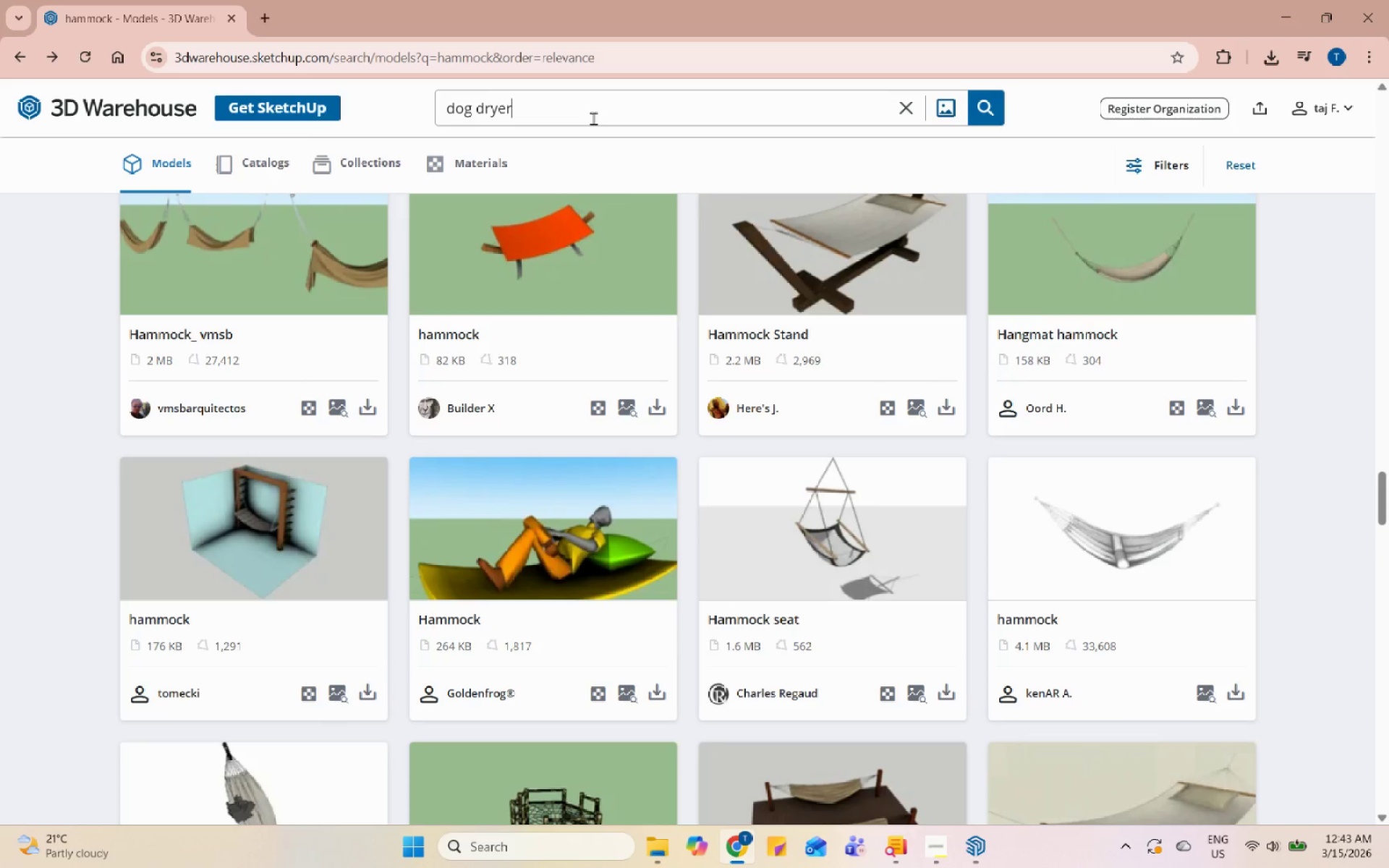 
key(Enter)
 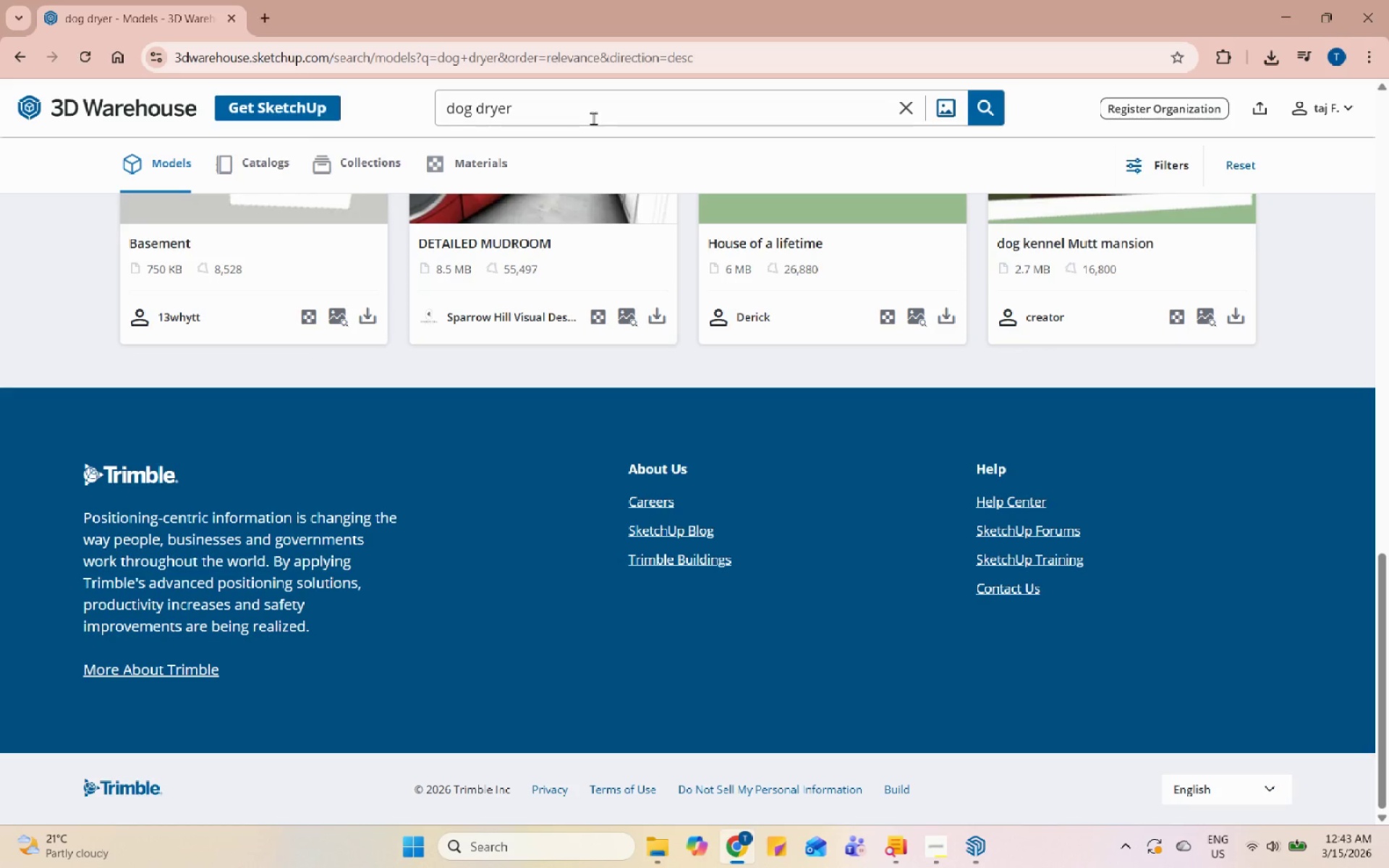 
scroll: coordinate [779, 387], scroll_direction: up, amount: 18.0
 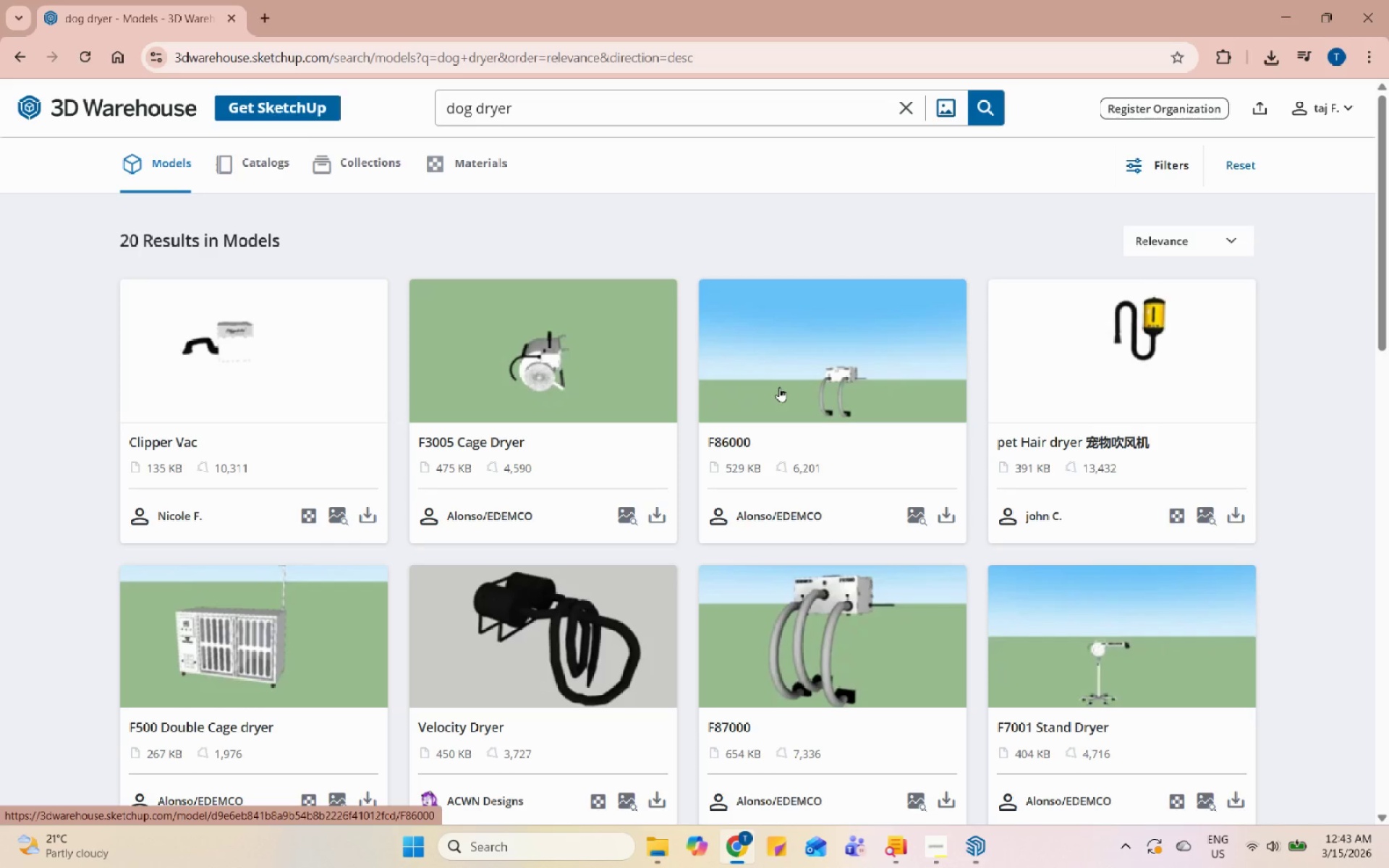 
scroll: coordinate [779, 387], scroll_direction: down, amount: 1.0
 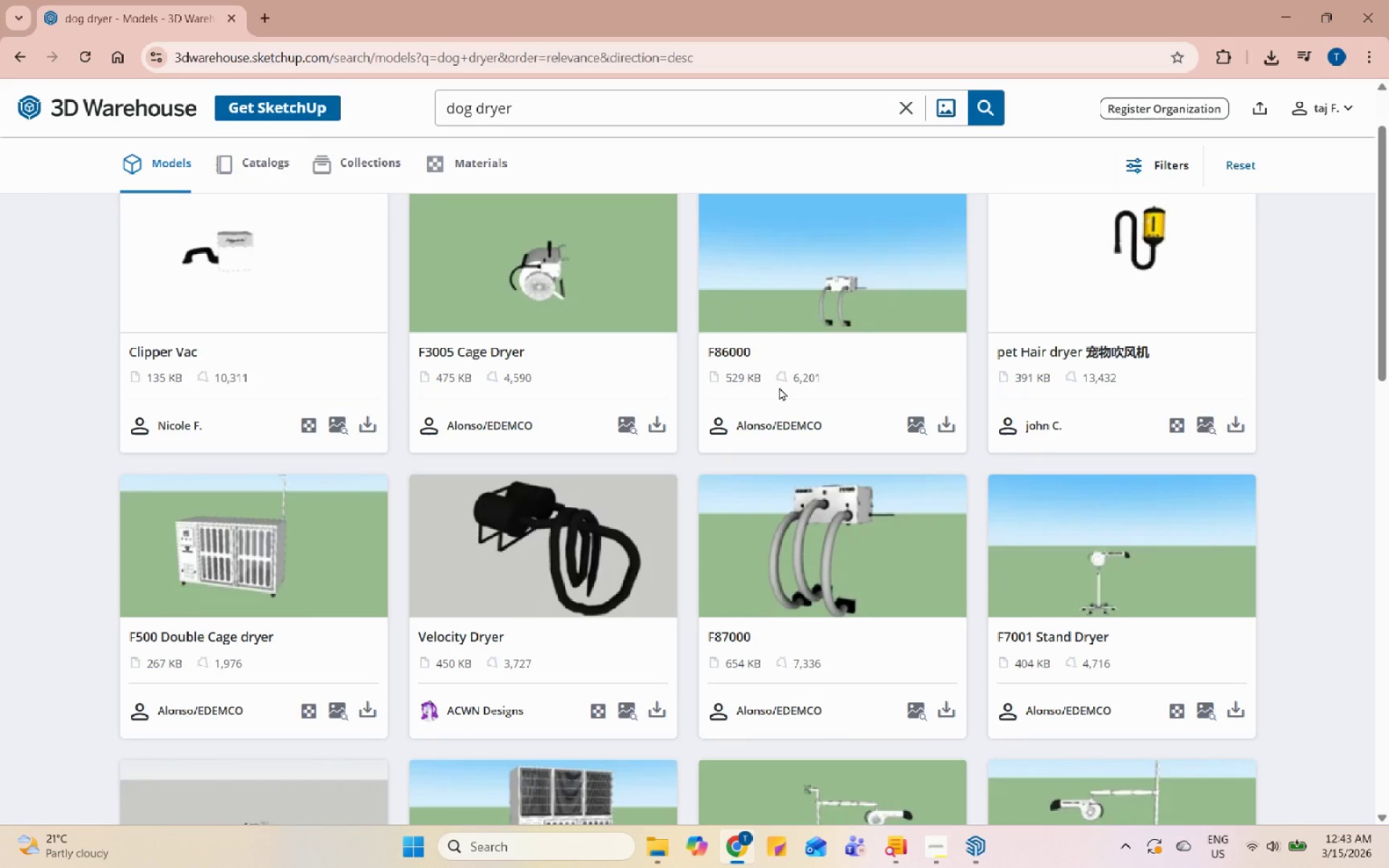 
scroll: coordinate [779, 387], scroll_direction: up, amount: 3.0
 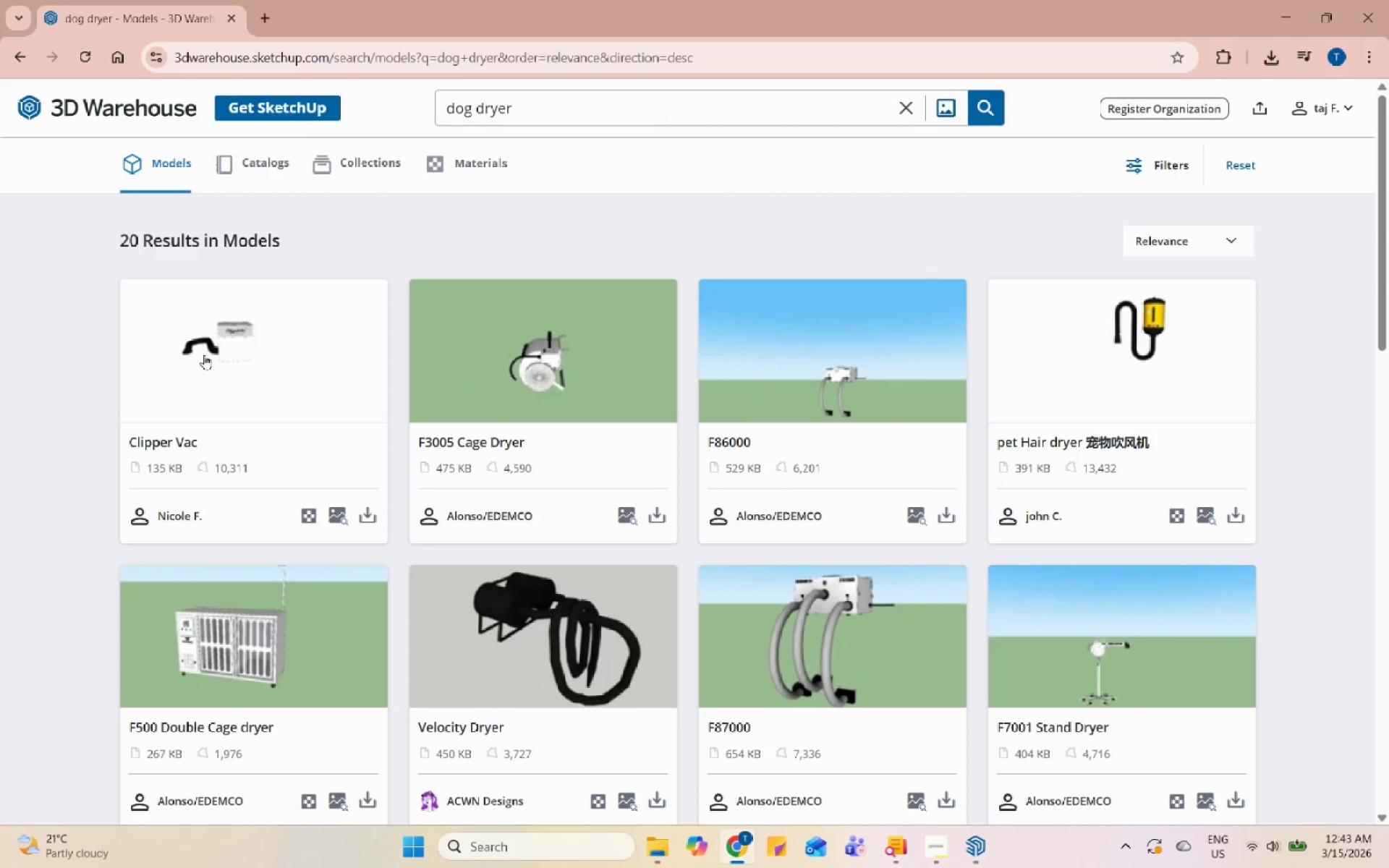 
left_click([204, 354])
 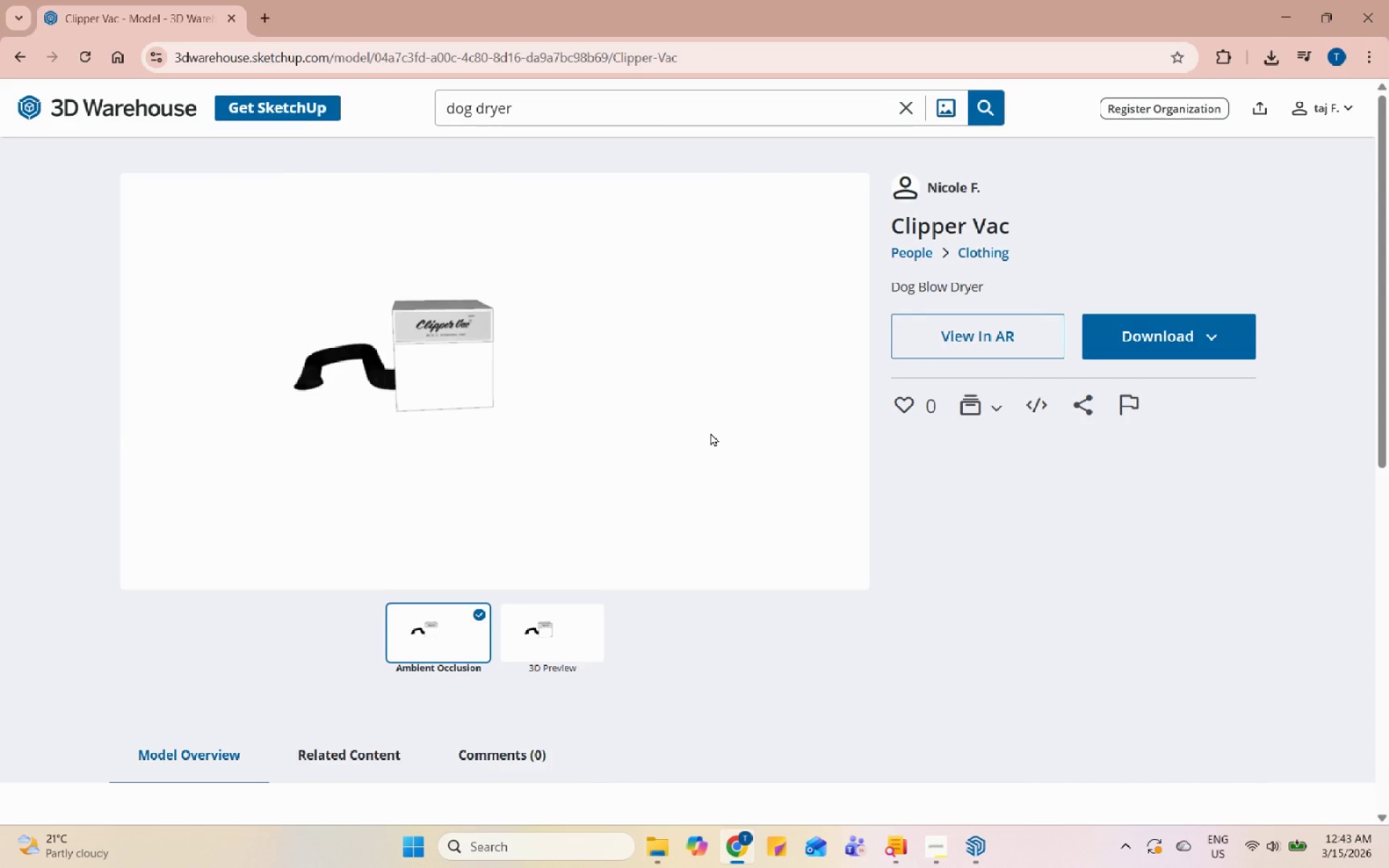 
 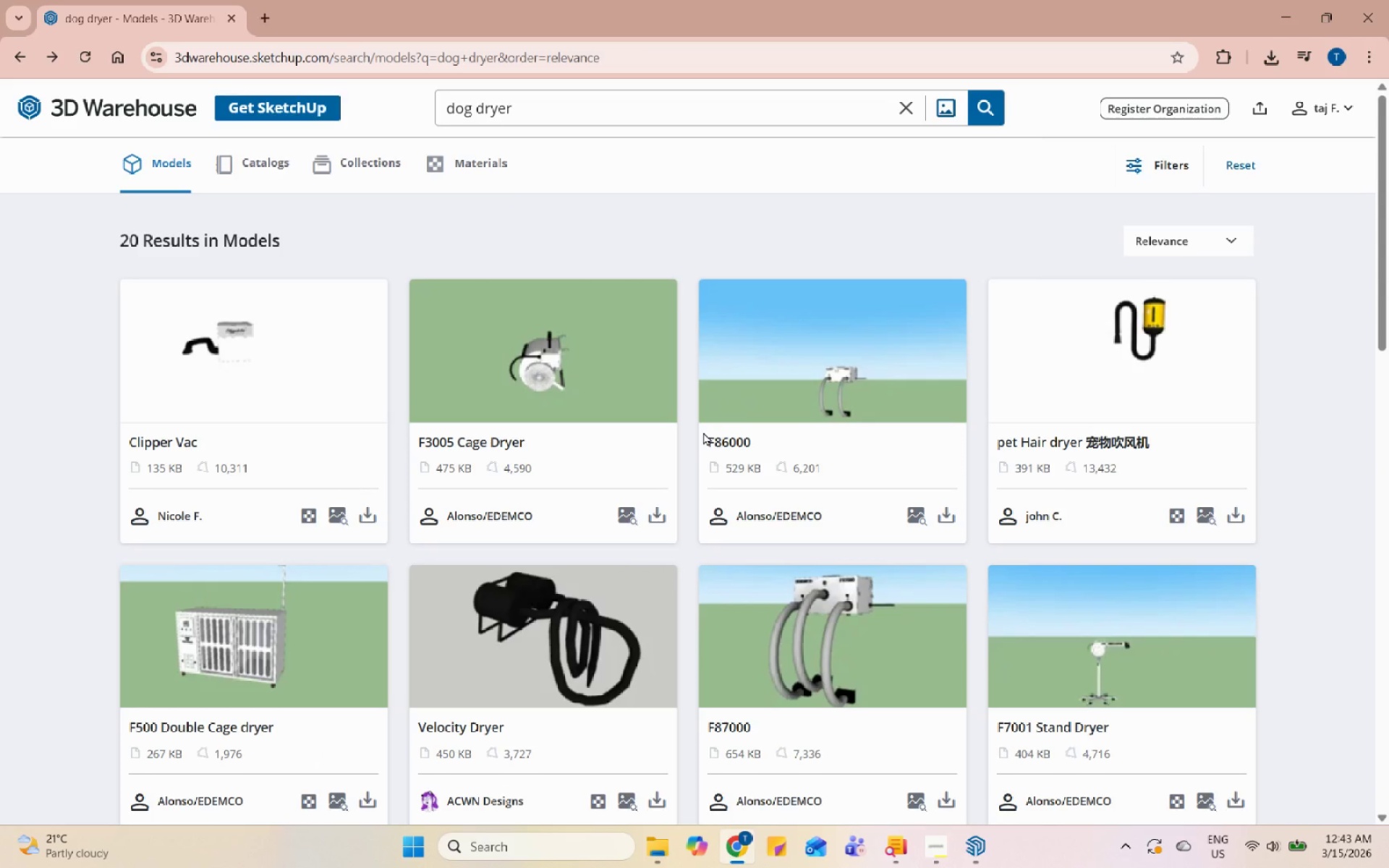 
scroll: coordinate [697, 437], scroll_direction: down, amount: 9.0
 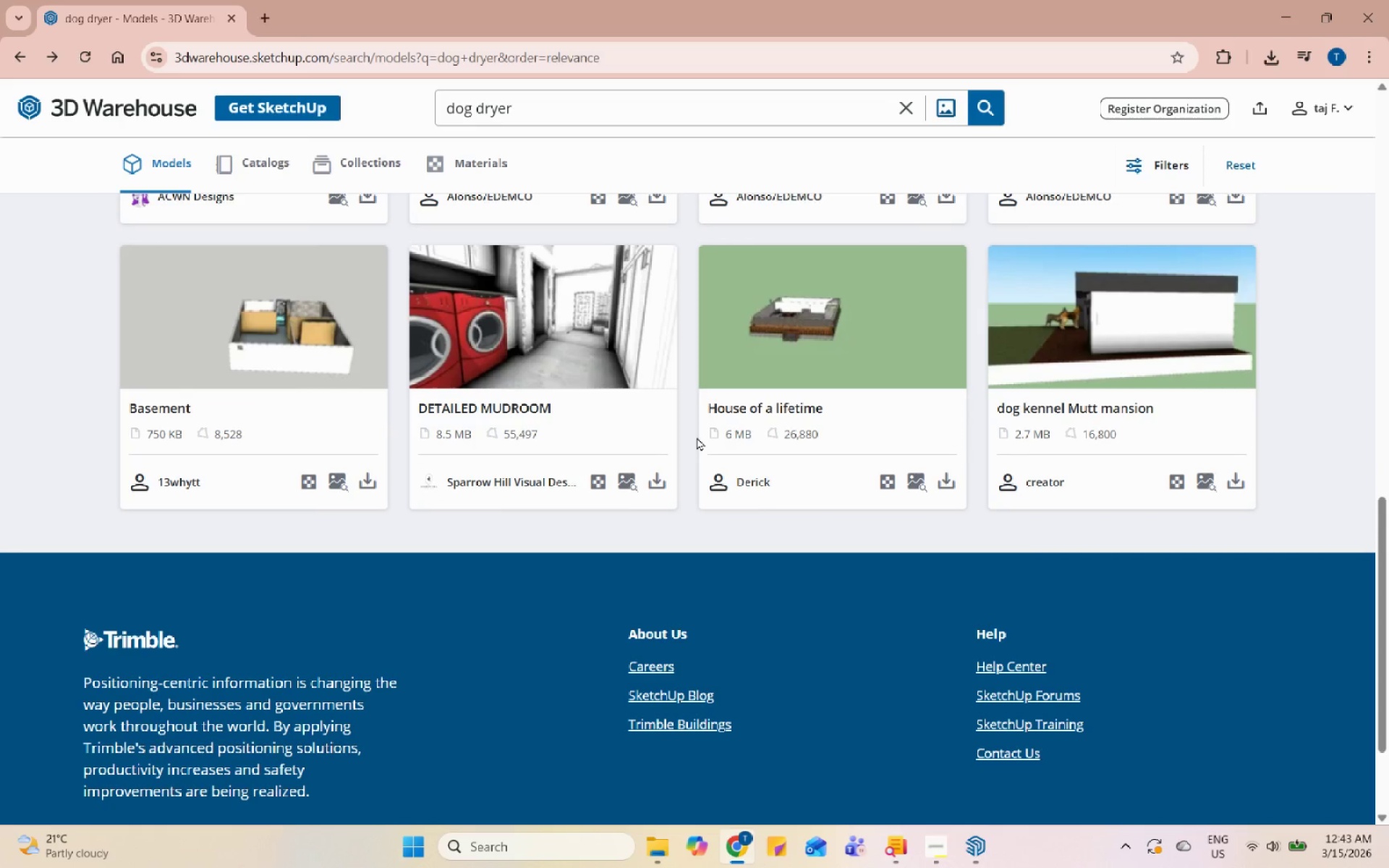 
scroll: coordinate [697, 437], scroll_direction: up, amount: 3.0
 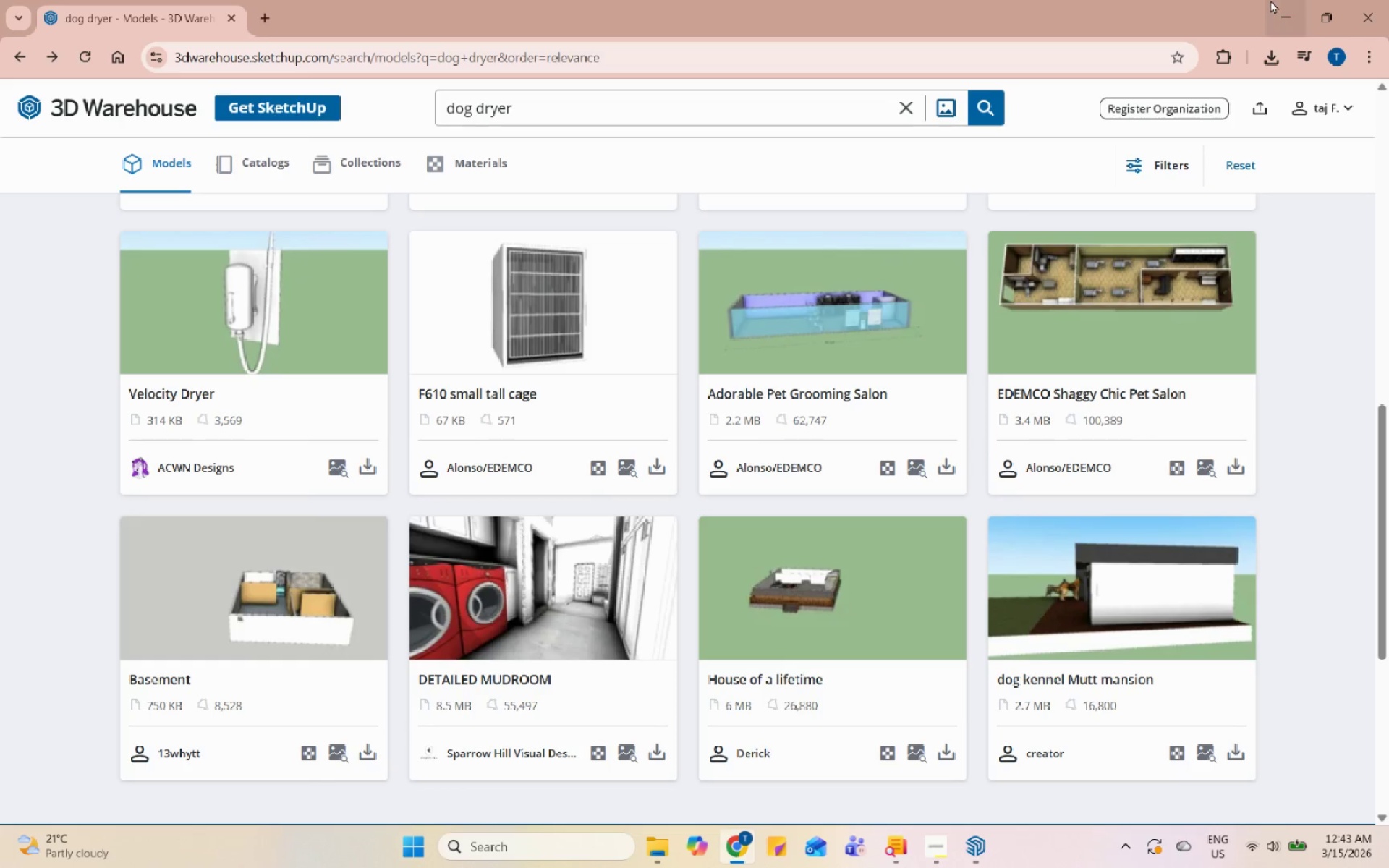 
left_click([1278, 0])
 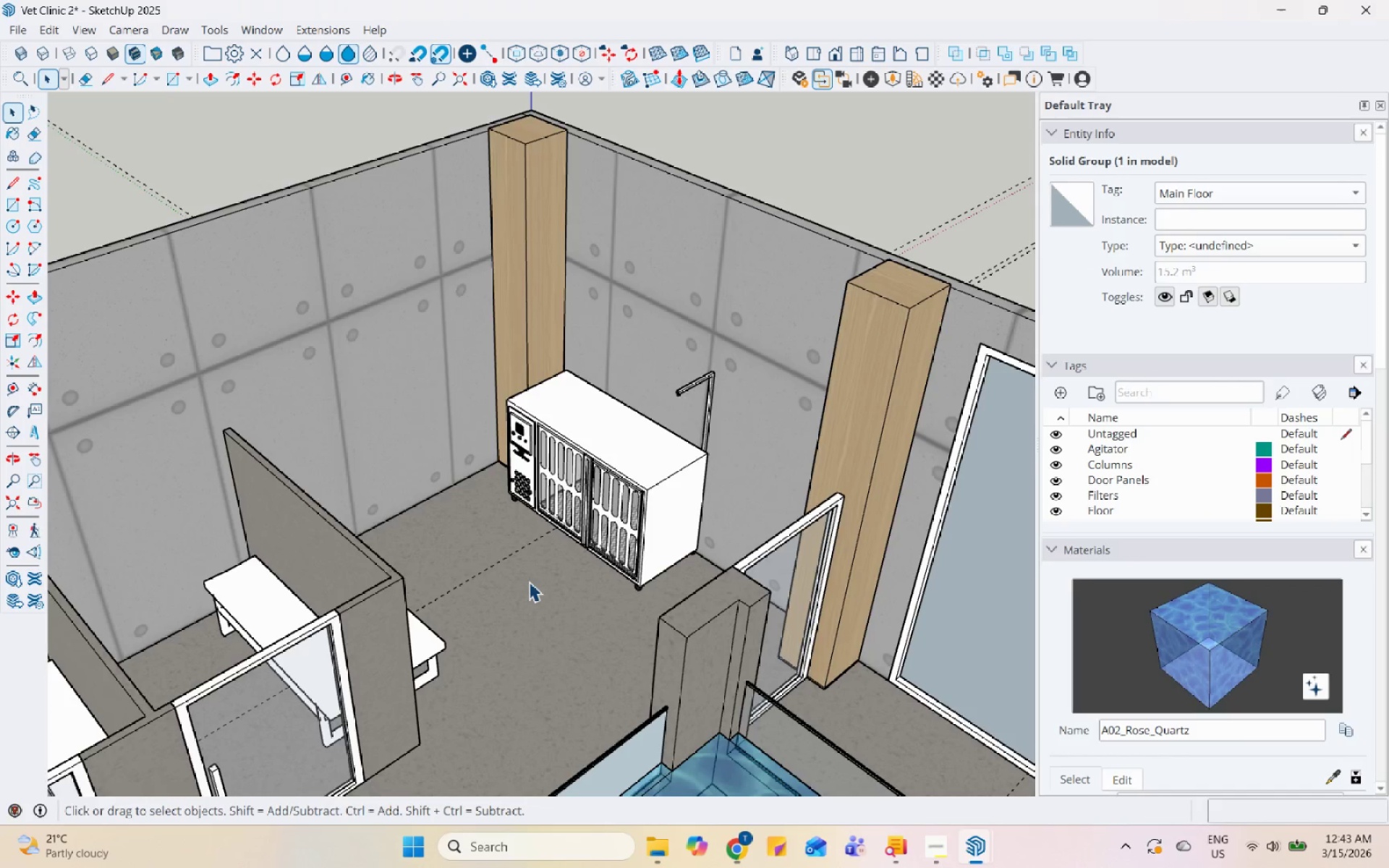 
scroll: coordinate [528, 582], scroll_direction: down, amount: 4.0
 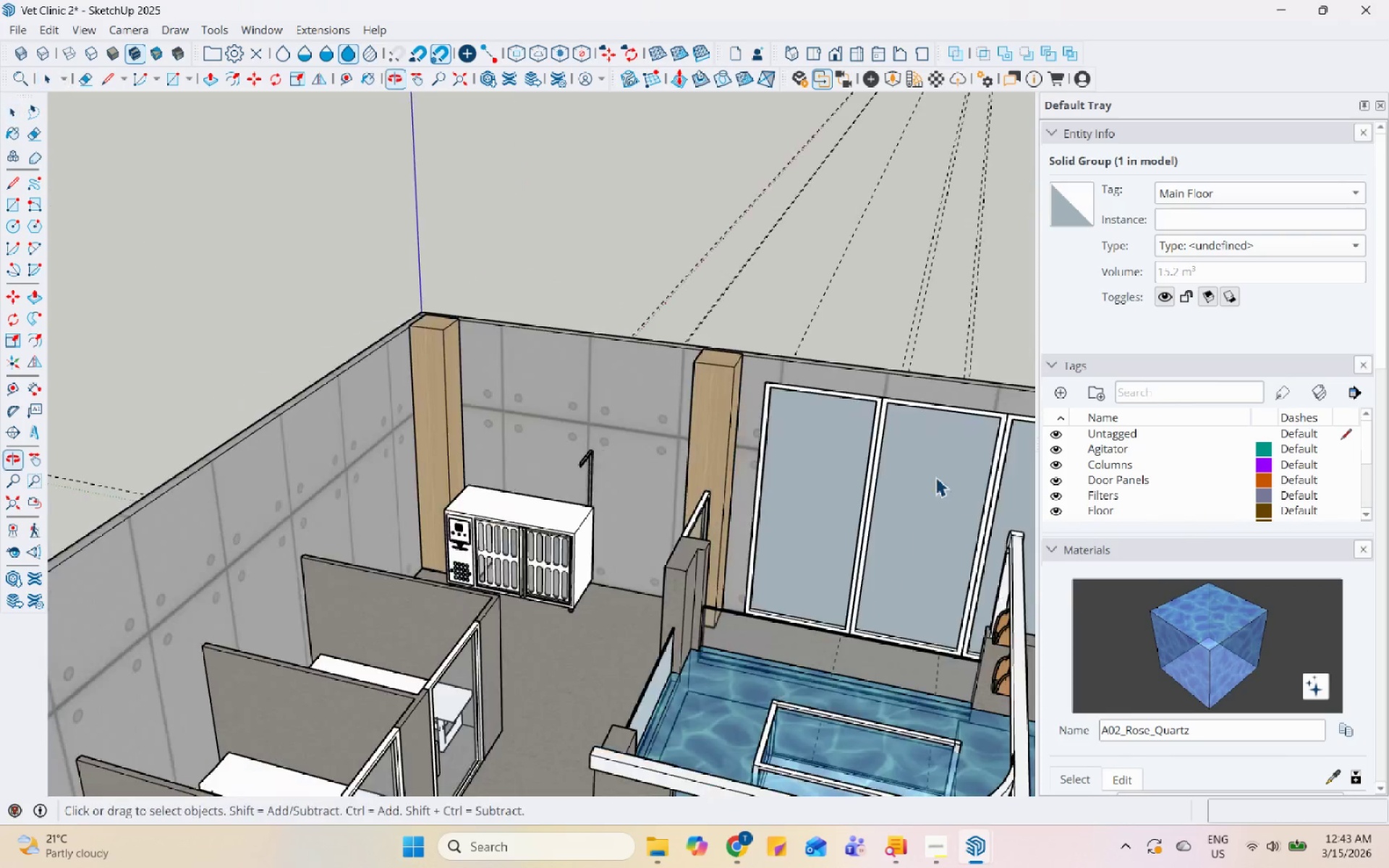 
scroll: coordinate [647, 378], scroll_direction: up, amount: 4.0
 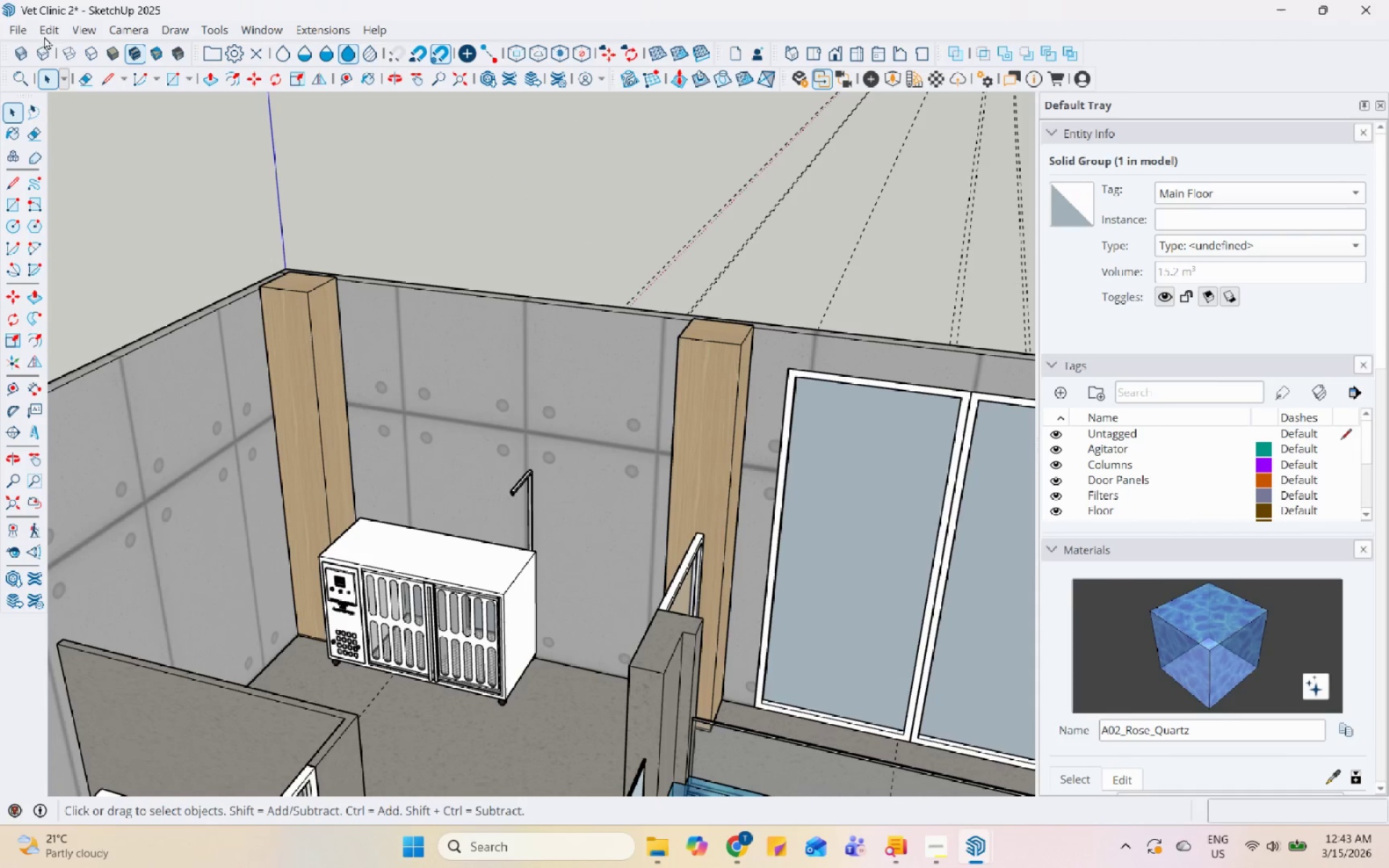 
left_click([25, 33])
 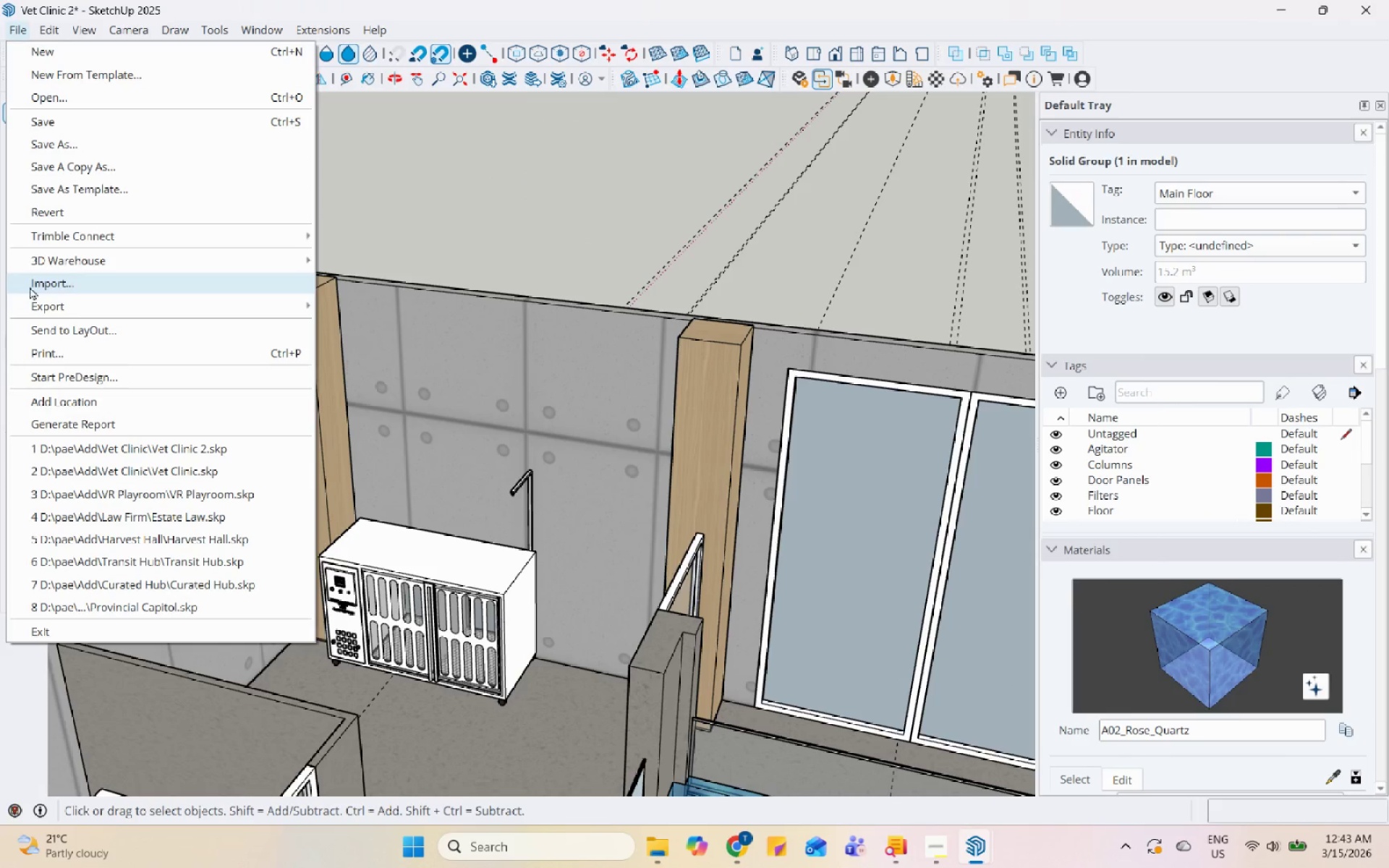 
left_click([45, 283])
 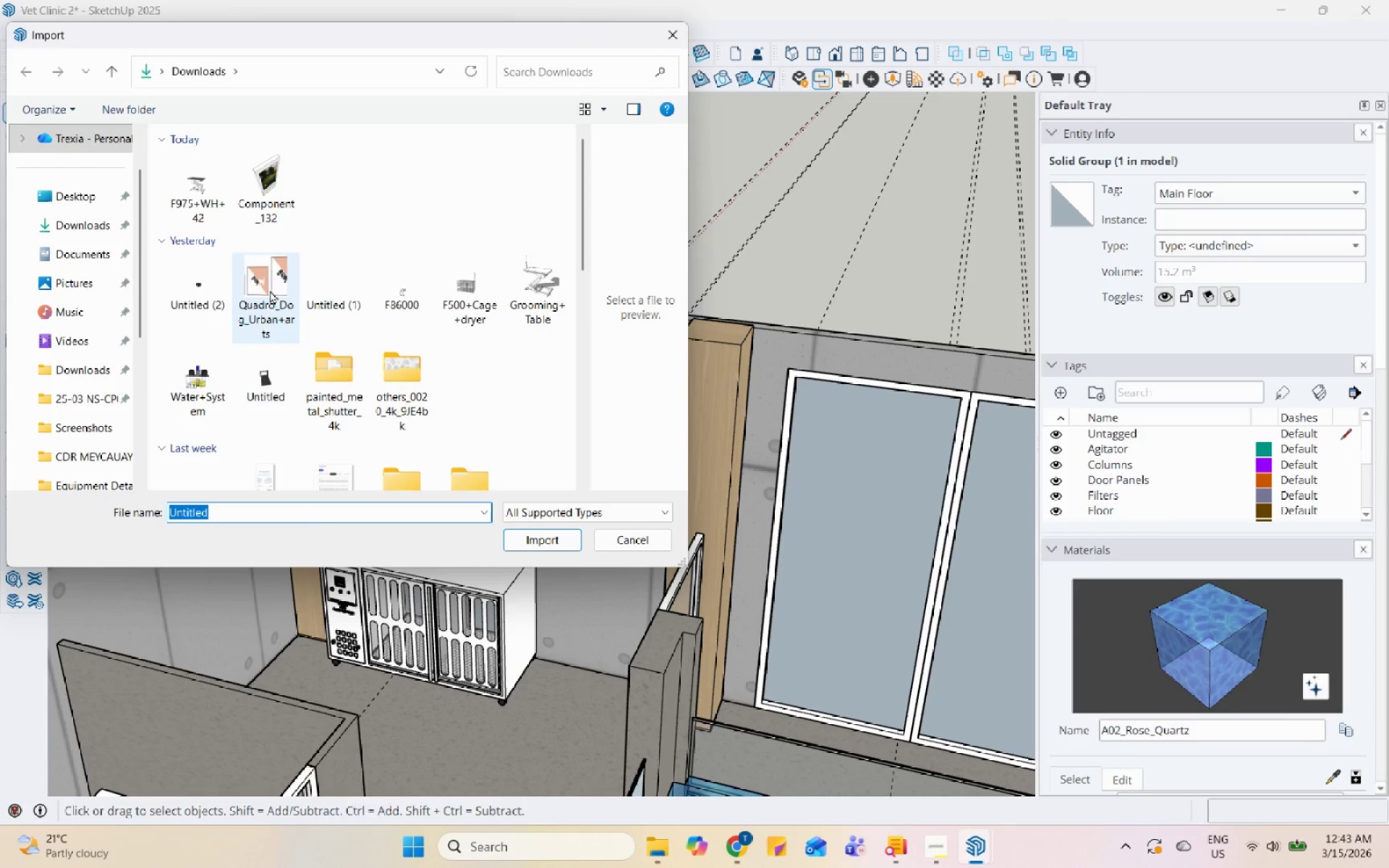 
left_click([404, 301])
 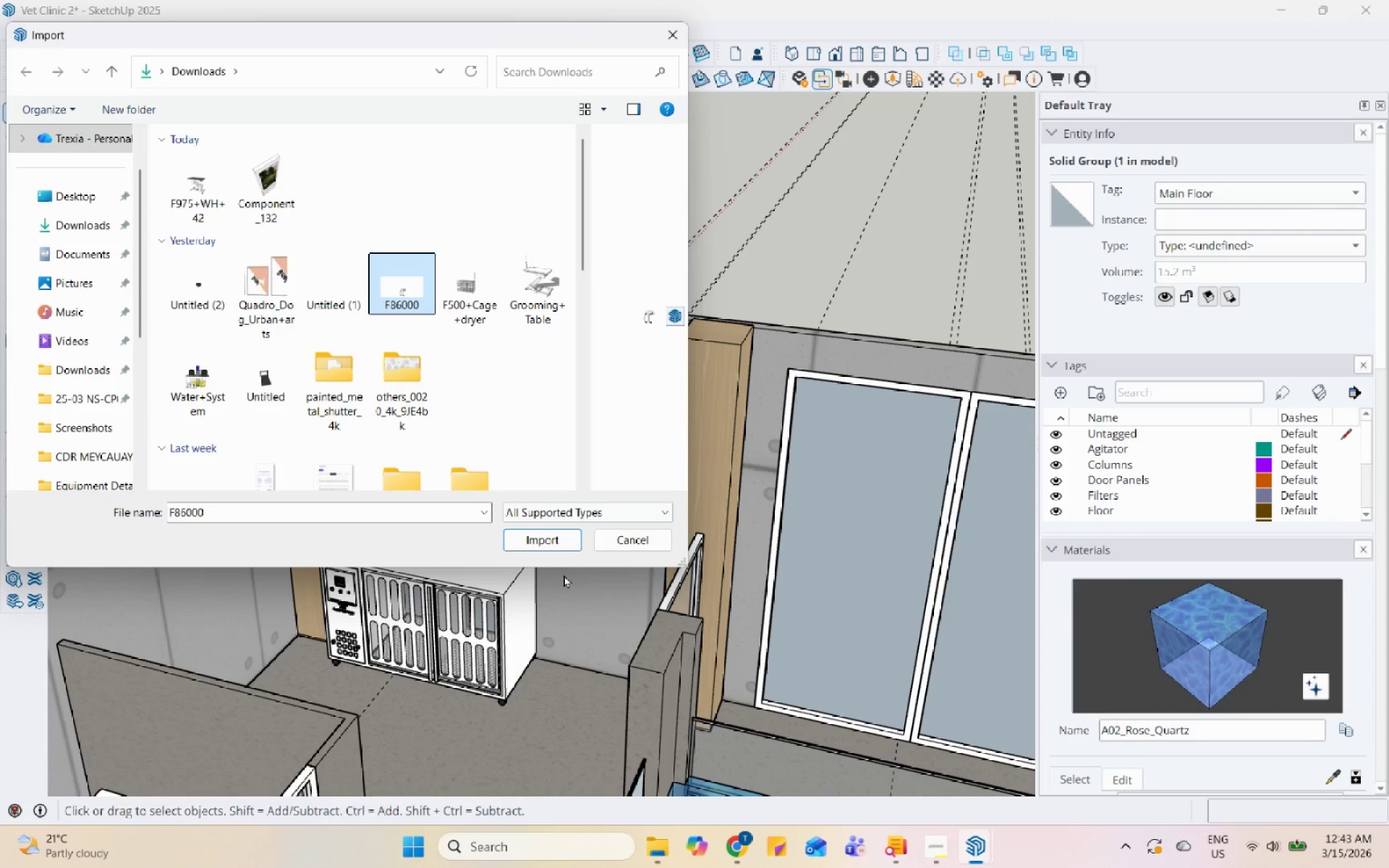 
left_click([557, 542])
 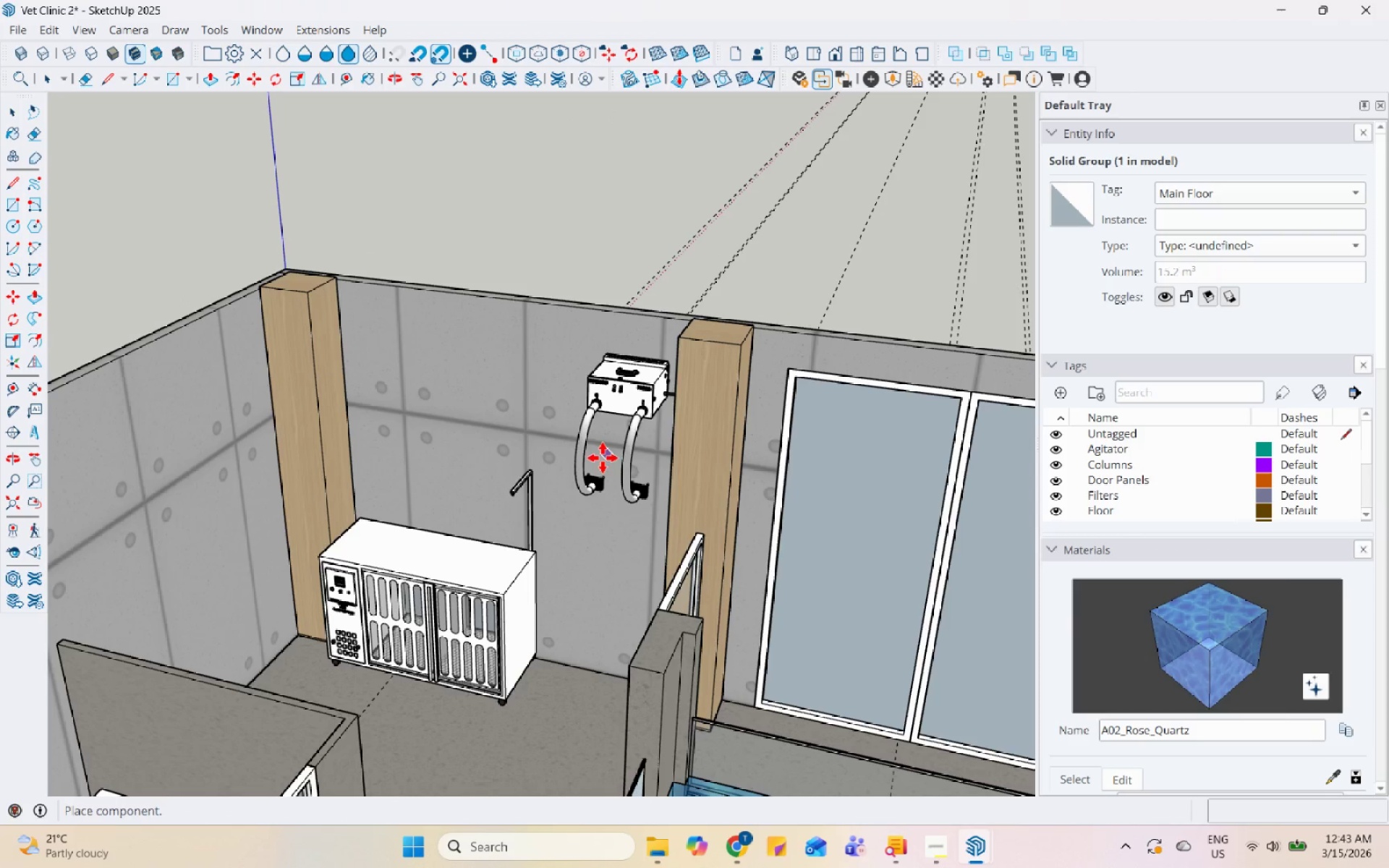 
scroll: coordinate [574, 482], scroll_direction: up, amount: 4.0
 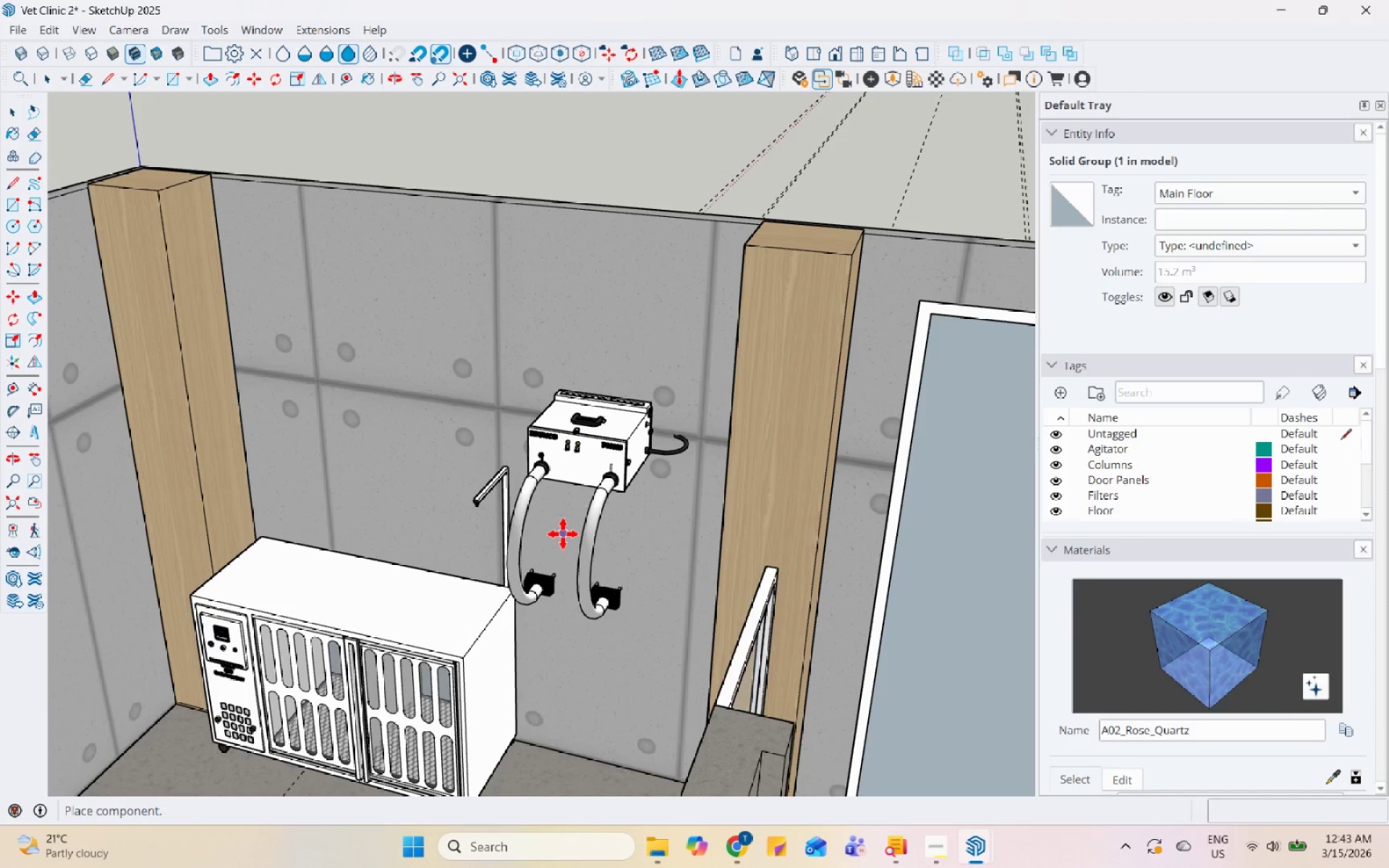 
left_click([566, 534])
 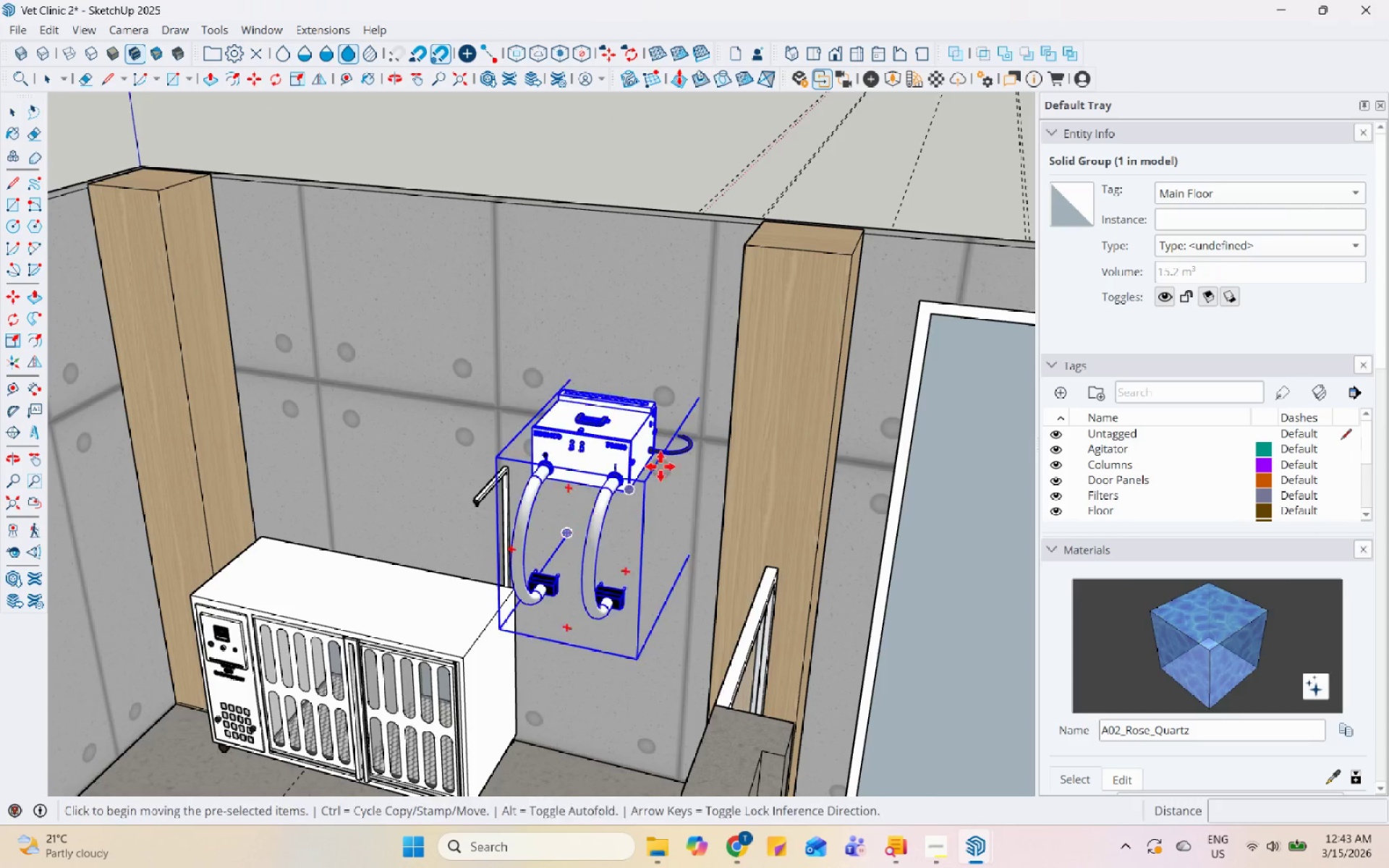 
scroll: coordinate [767, 459], scroll_direction: up, amount: 6.0
 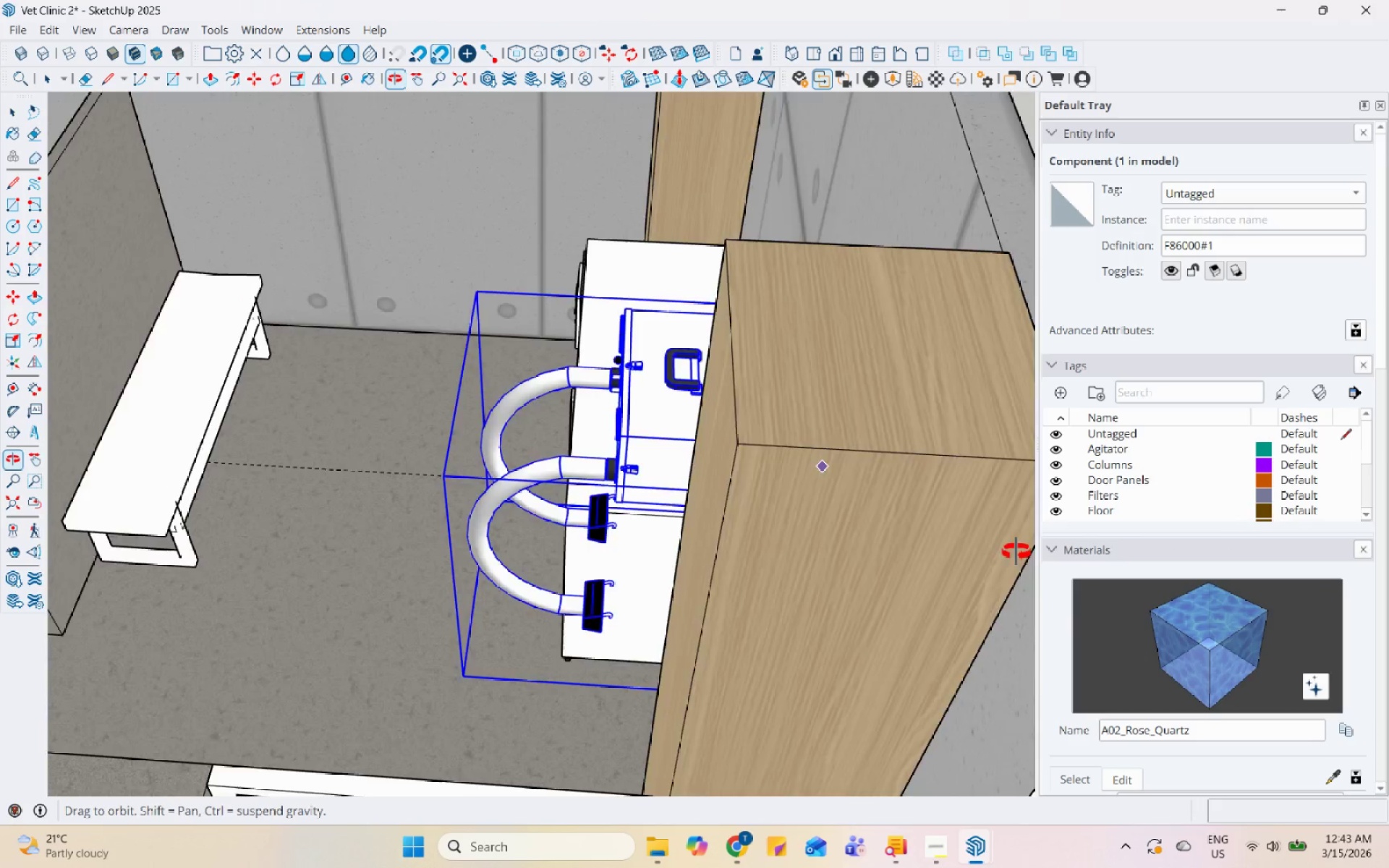 
scroll: coordinate [839, 409], scroll_direction: down, amount: 4.0
 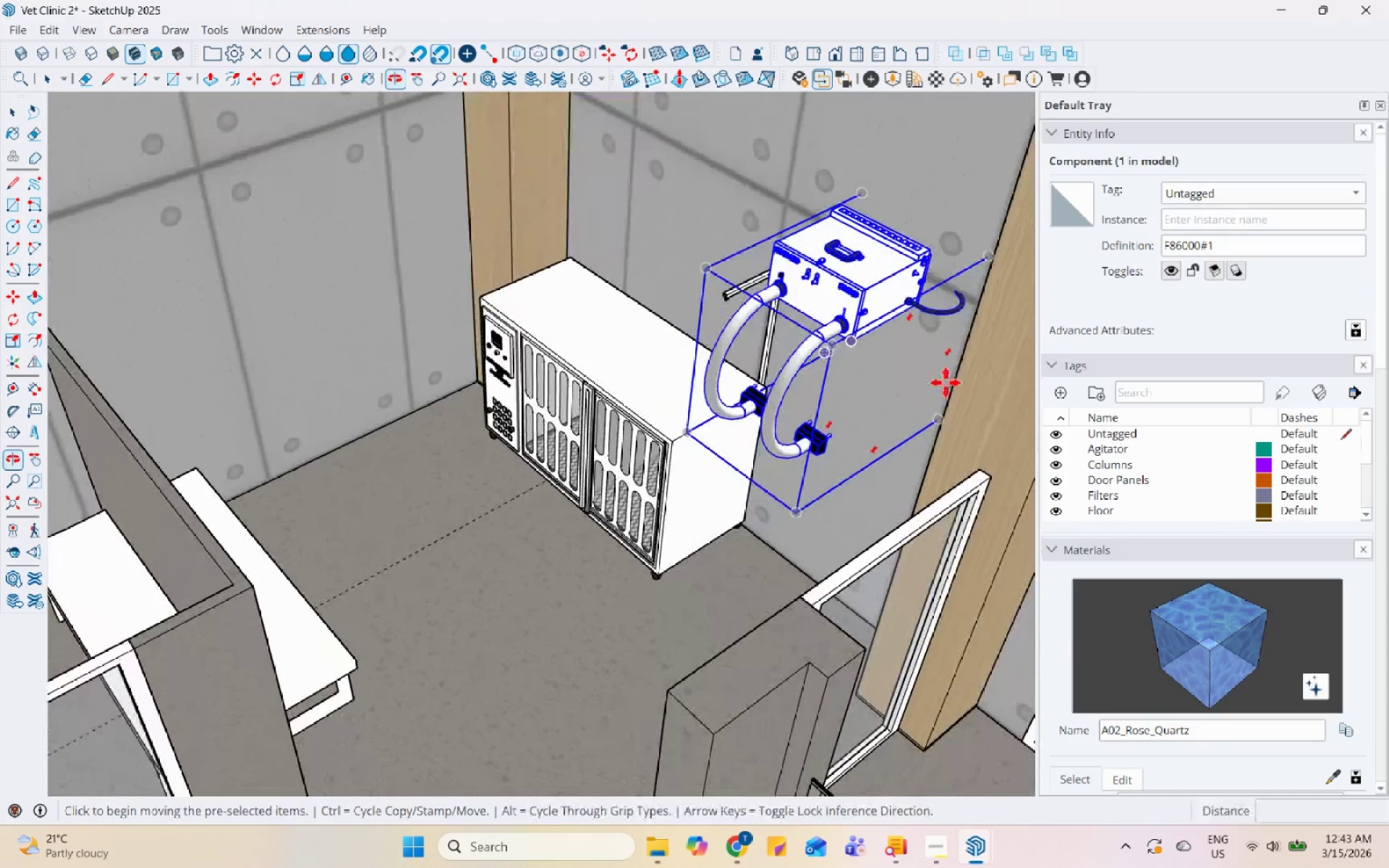 
scroll: coordinate [881, 138], scroll_direction: up, amount: 5.0
 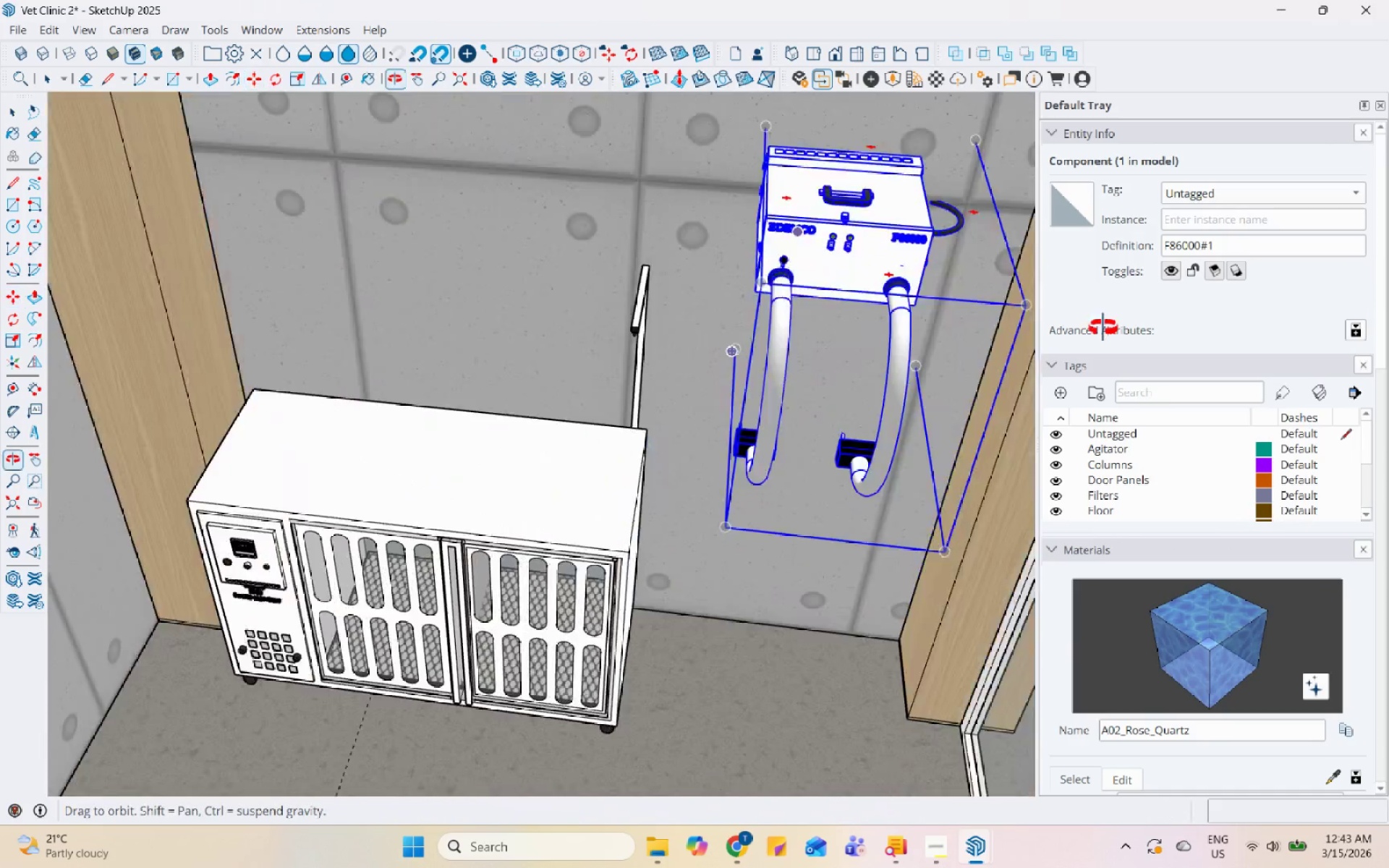 
scroll: coordinate [849, 490], scroll_direction: down, amount: 5.0
 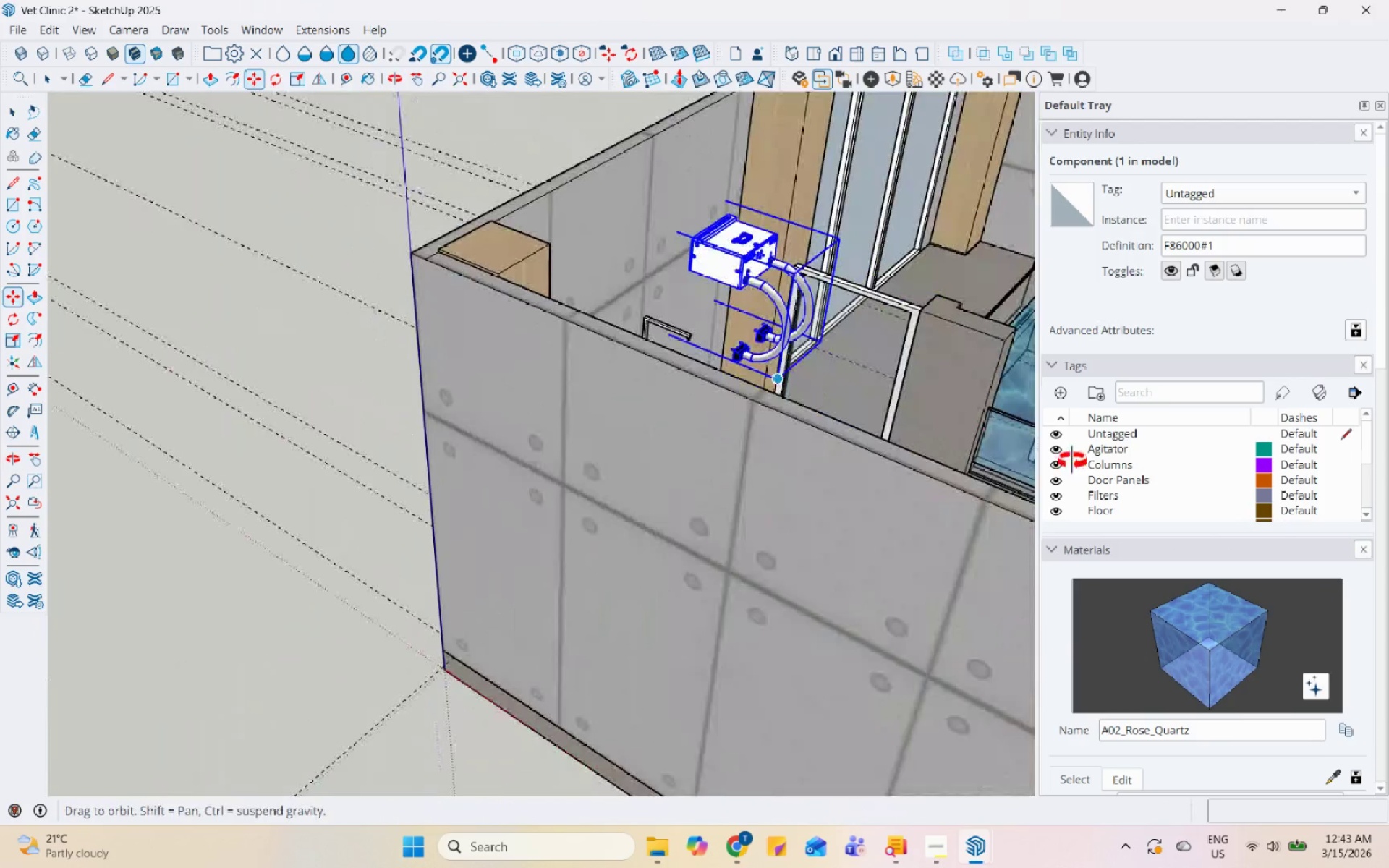 
scroll: coordinate [721, 312], scroll_direction: up, amount: 17.0
 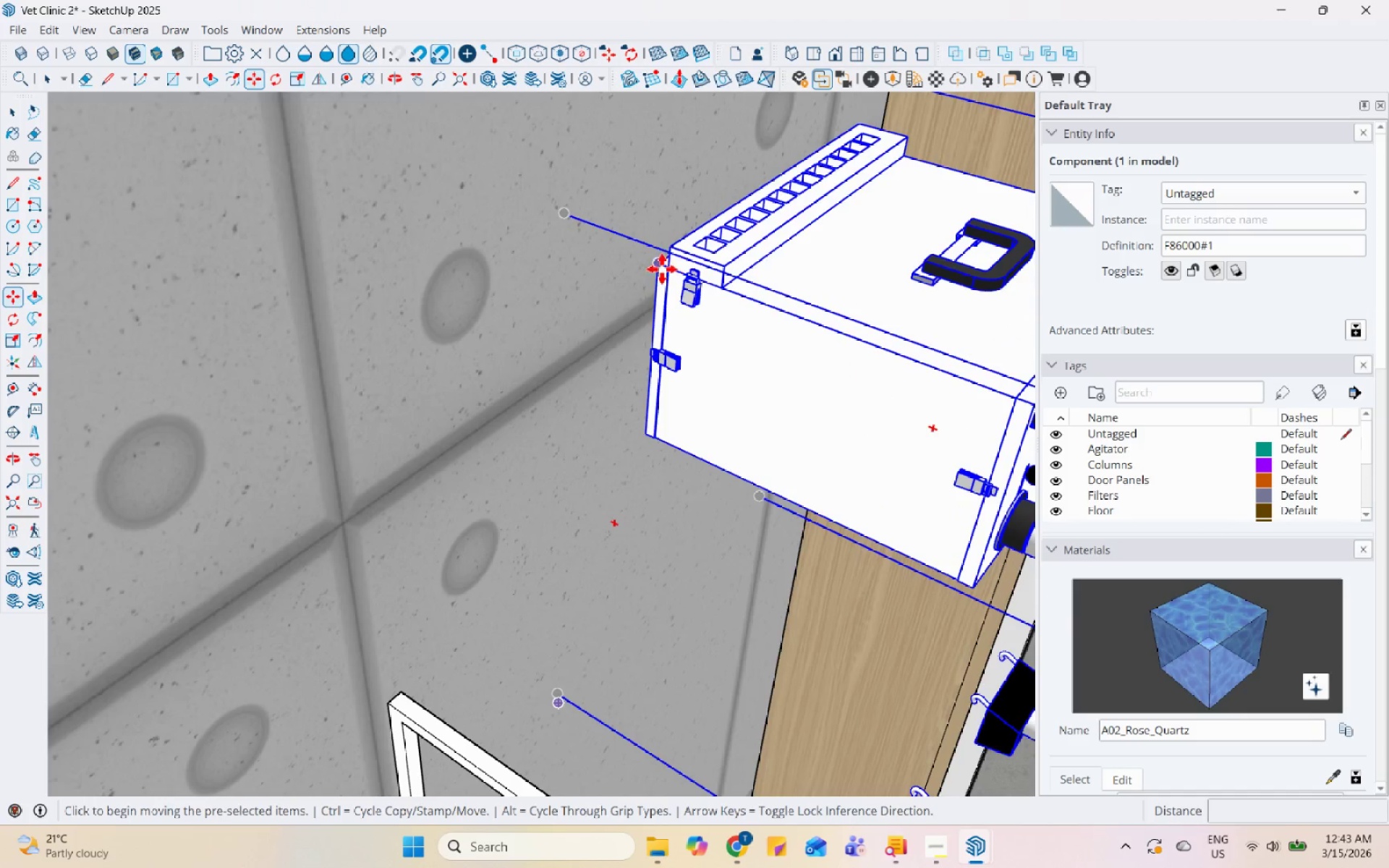 
left_click([659, 265])
 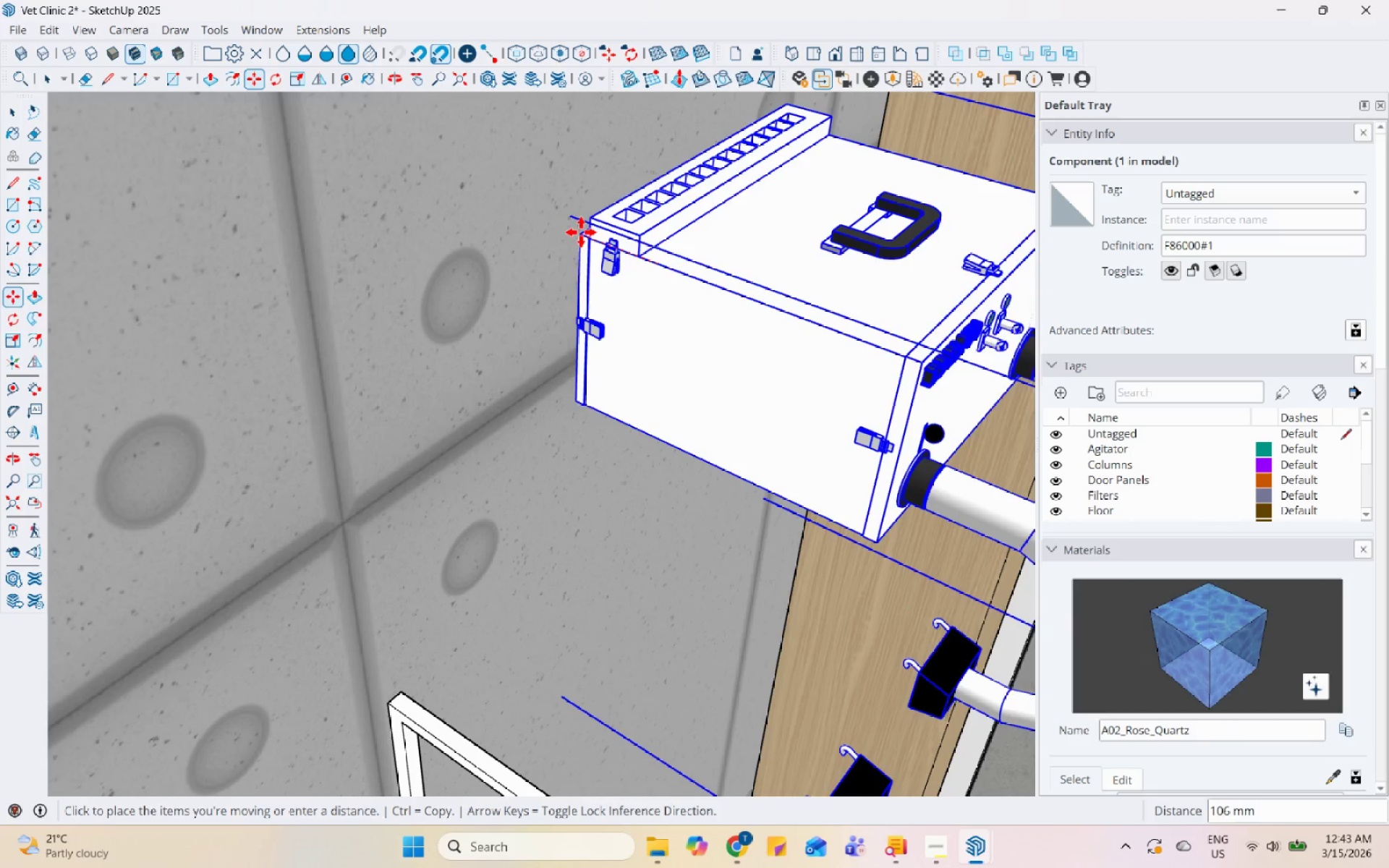 
left_click([568, 226])
 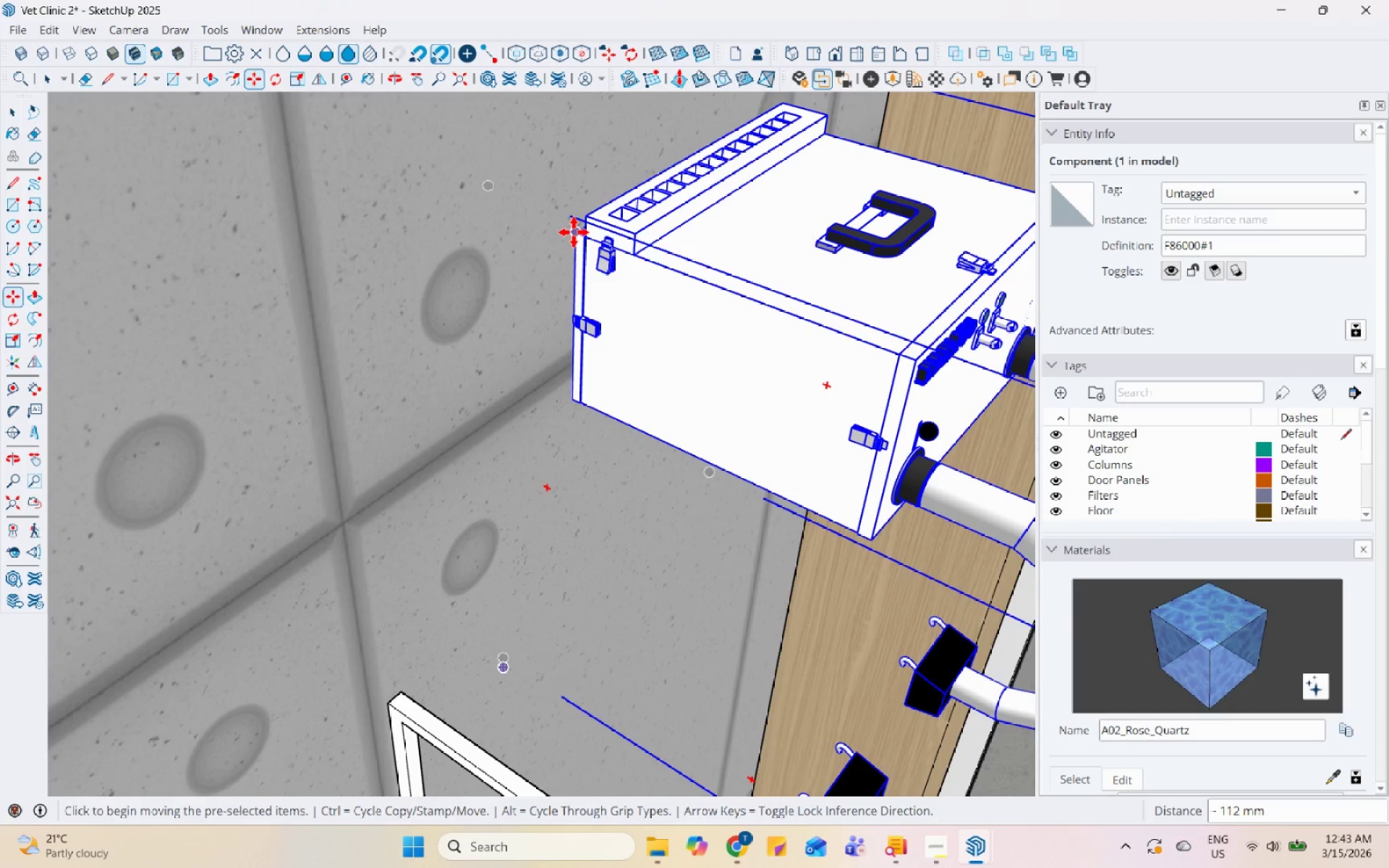 
key(Control+ControlLeft)
 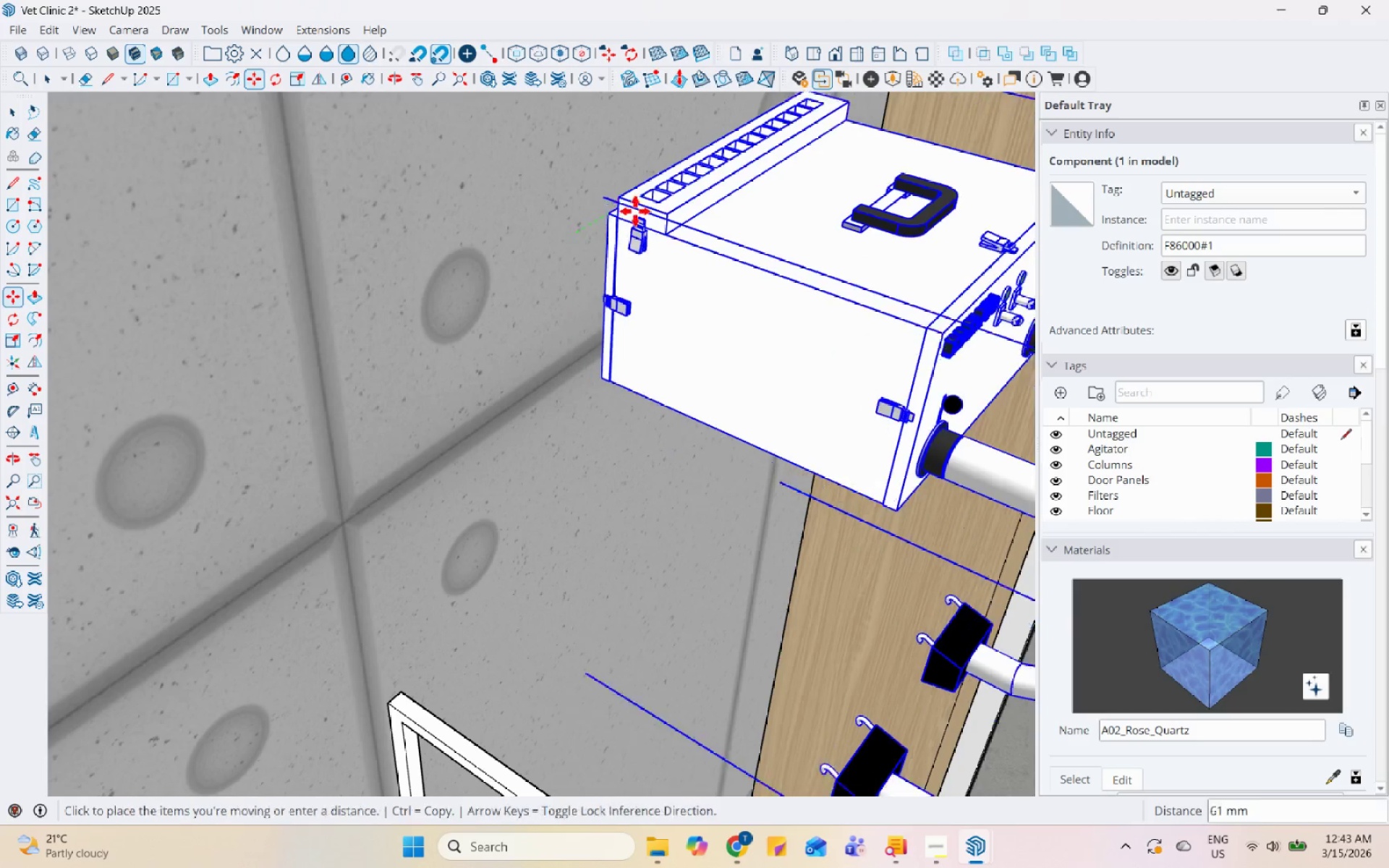 
scroll: coordinate [289, 373], scroll_direction: down, amount: 20.0
 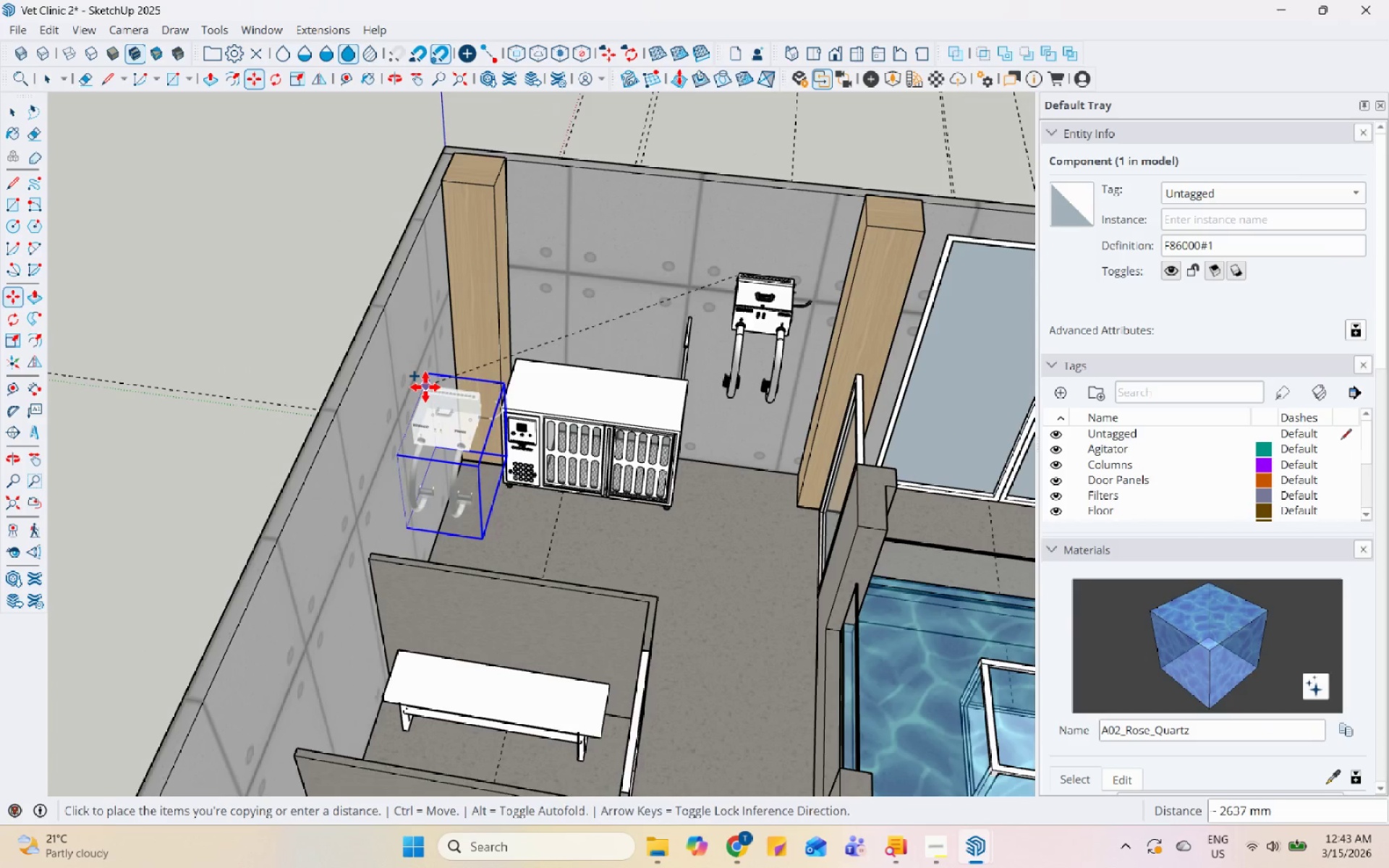 
left_click([425, 385])
 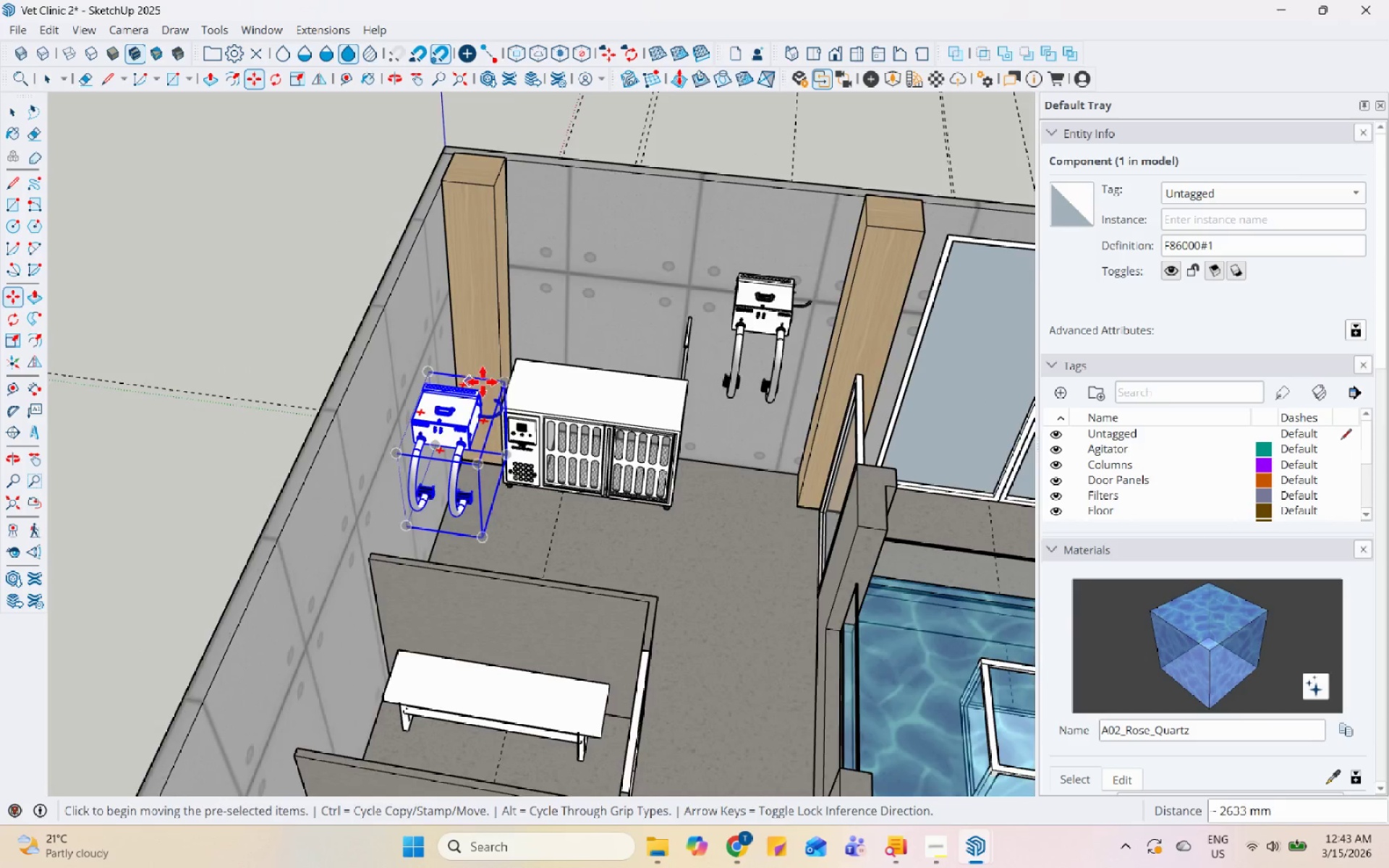 
key(Space)
 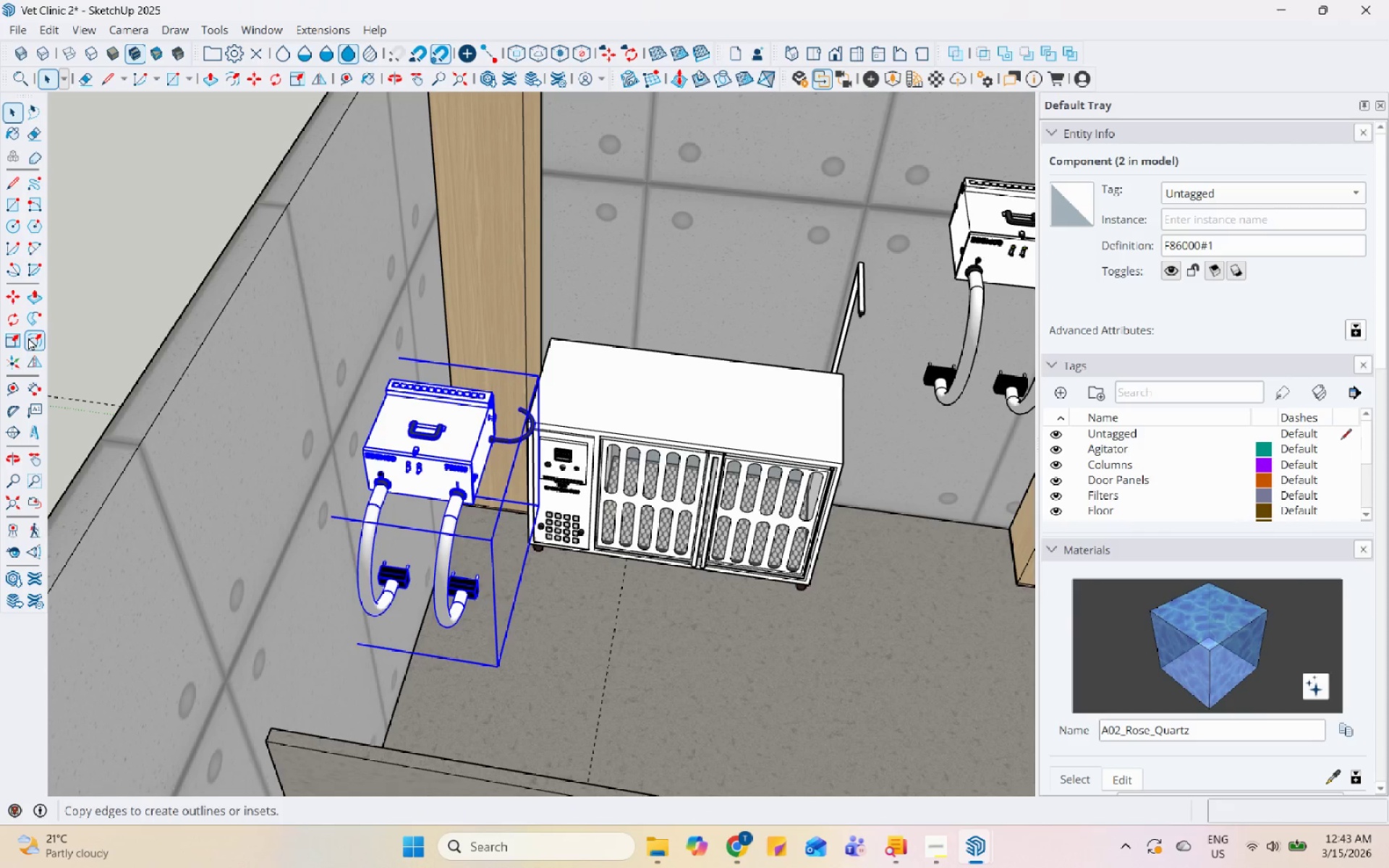 
scroll: coordinate [462, 390], scroll_direction: up, amount: 6.0
 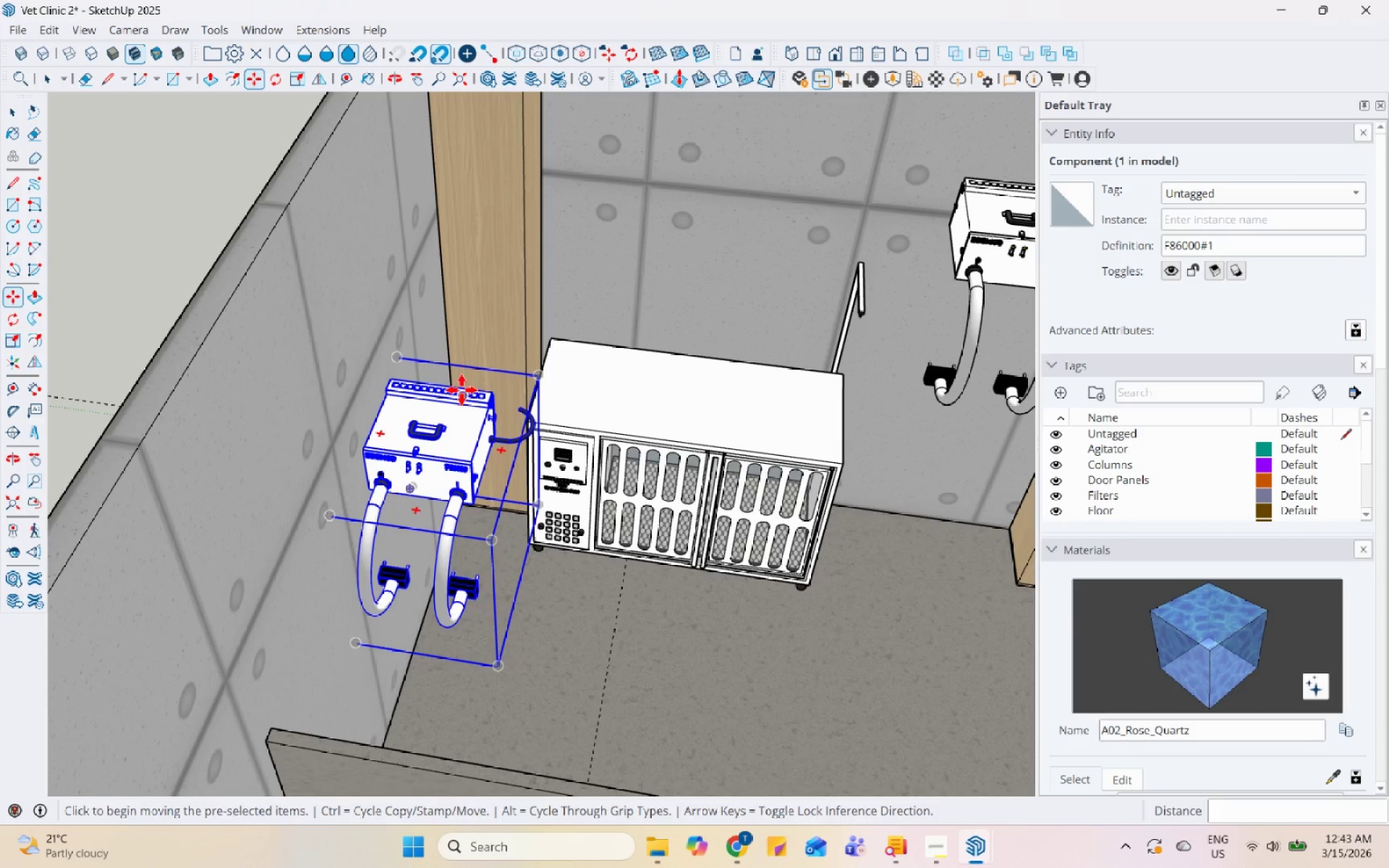 
left_click_drag(start_coordinate=[21, 326], to_coordinate=[28, 329])
 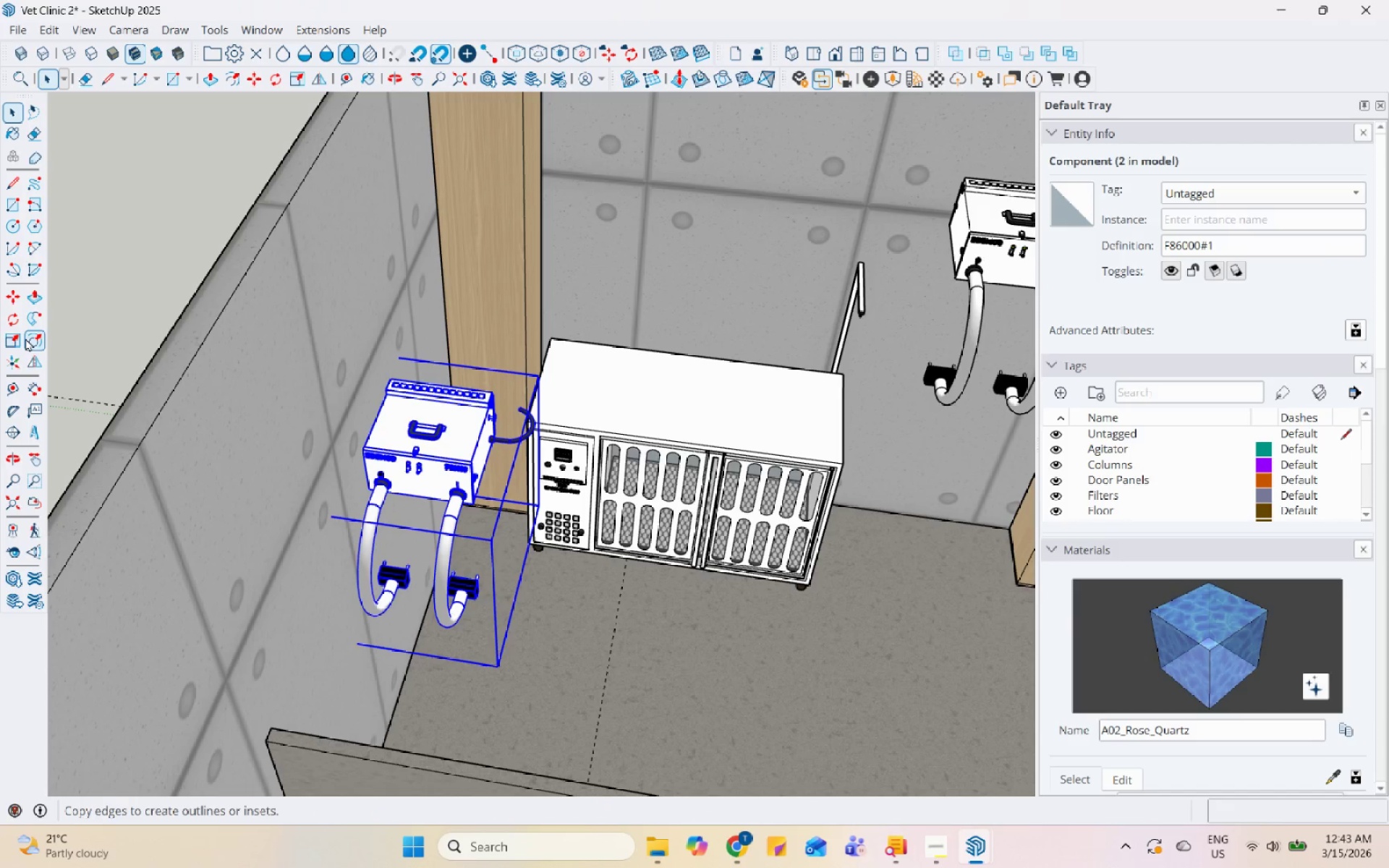 
left_click([19, 320])
 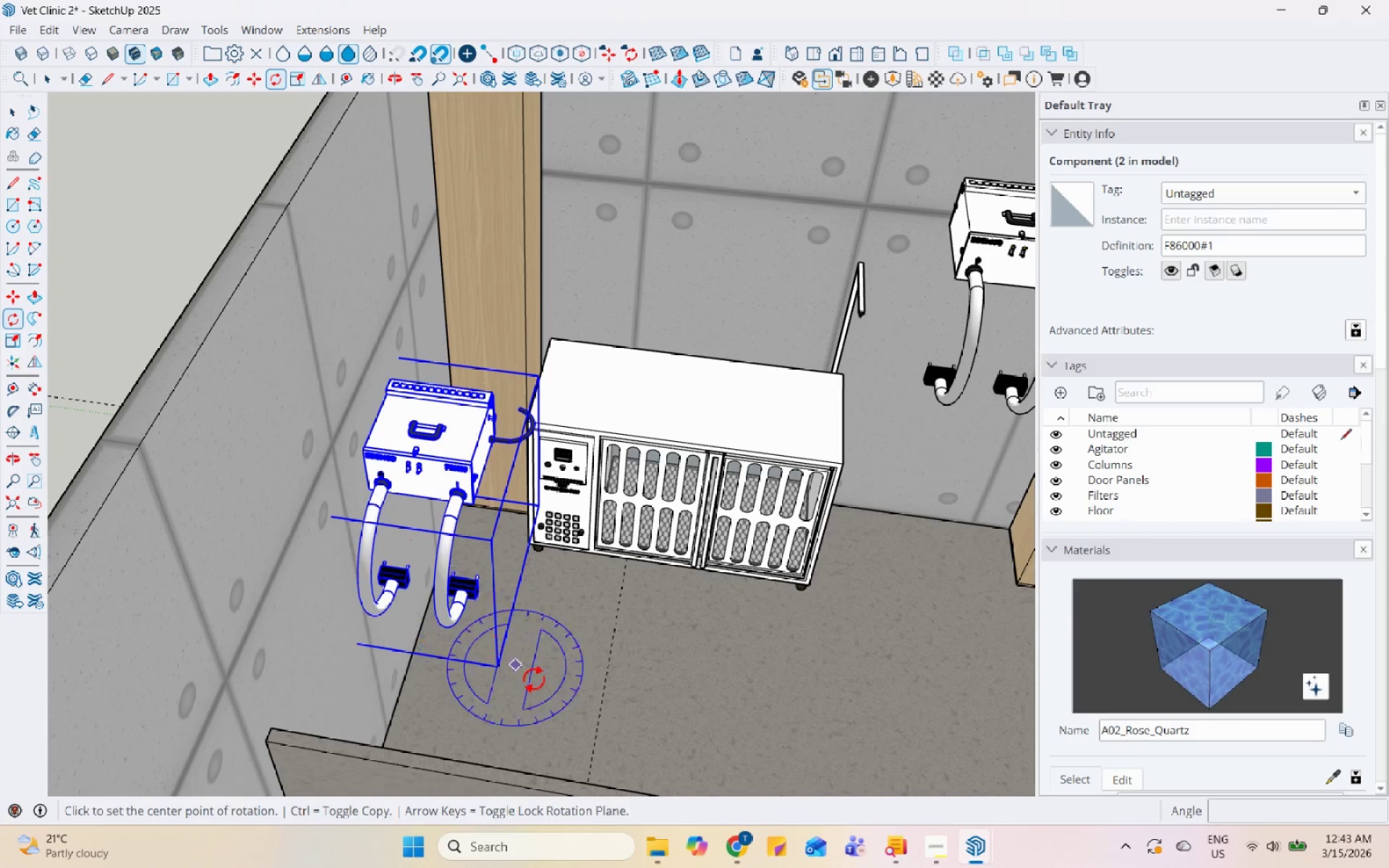 
left_click([545, 686])
 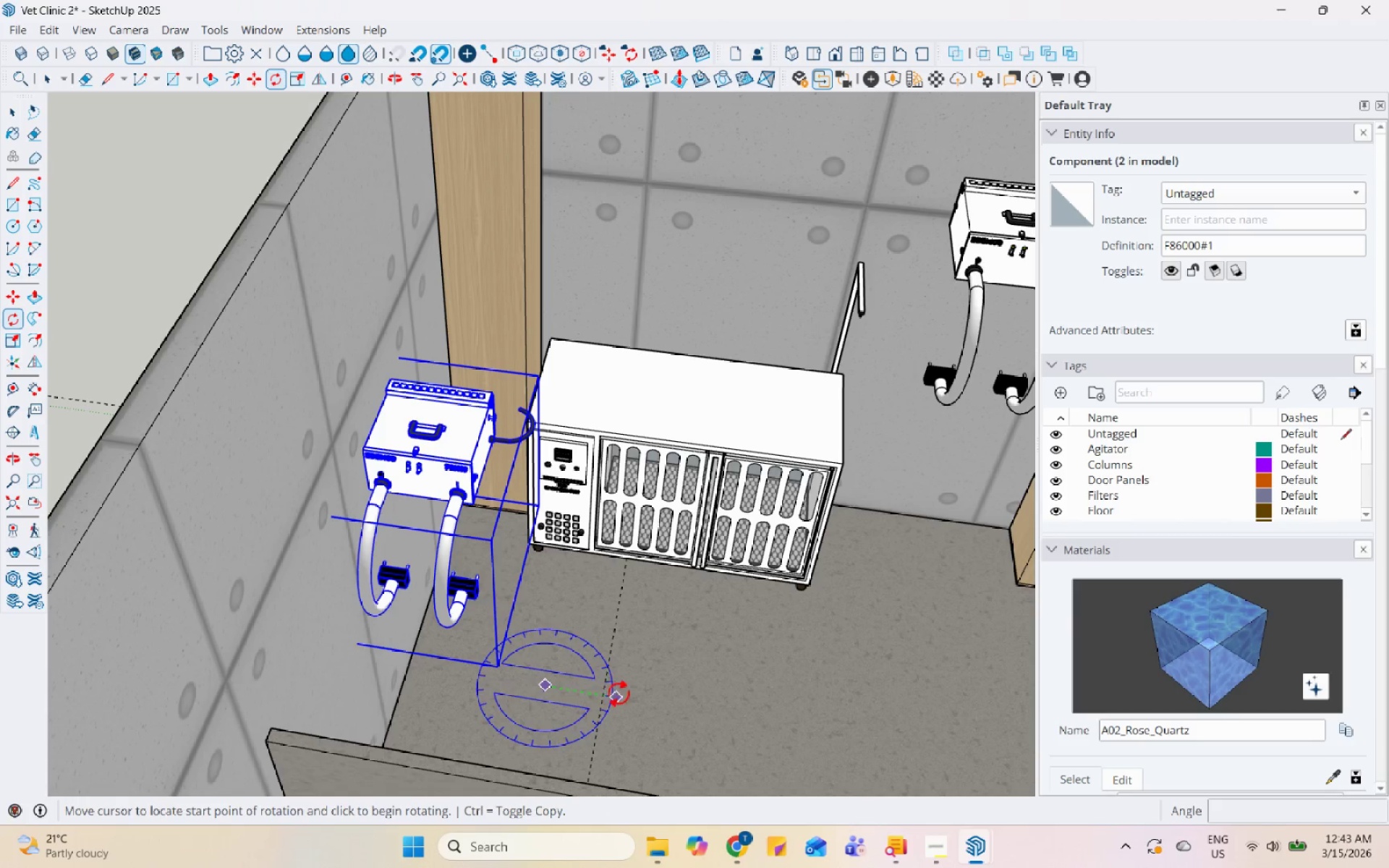 
left_click([643, 695])
 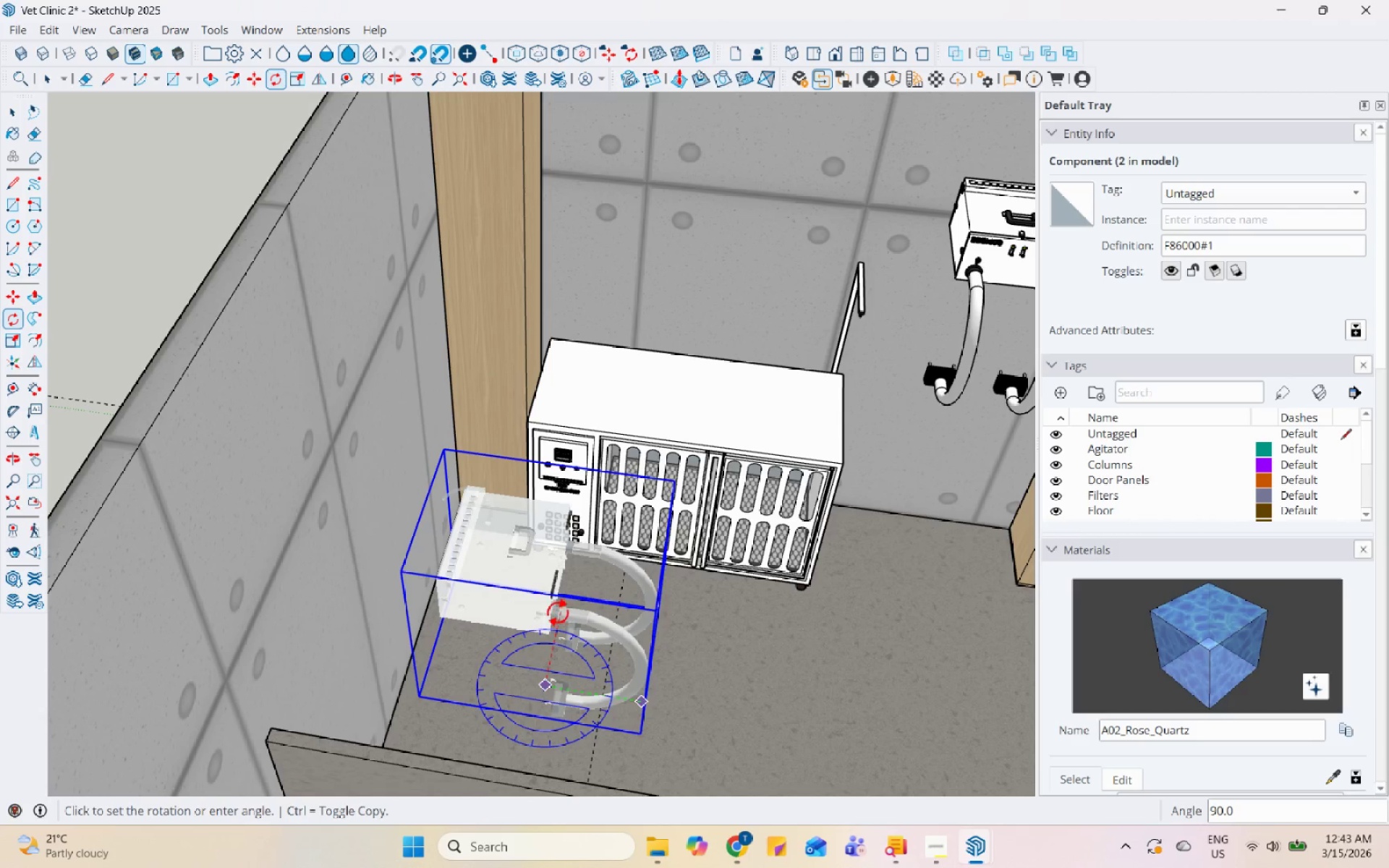 
left_click([558, 613])
 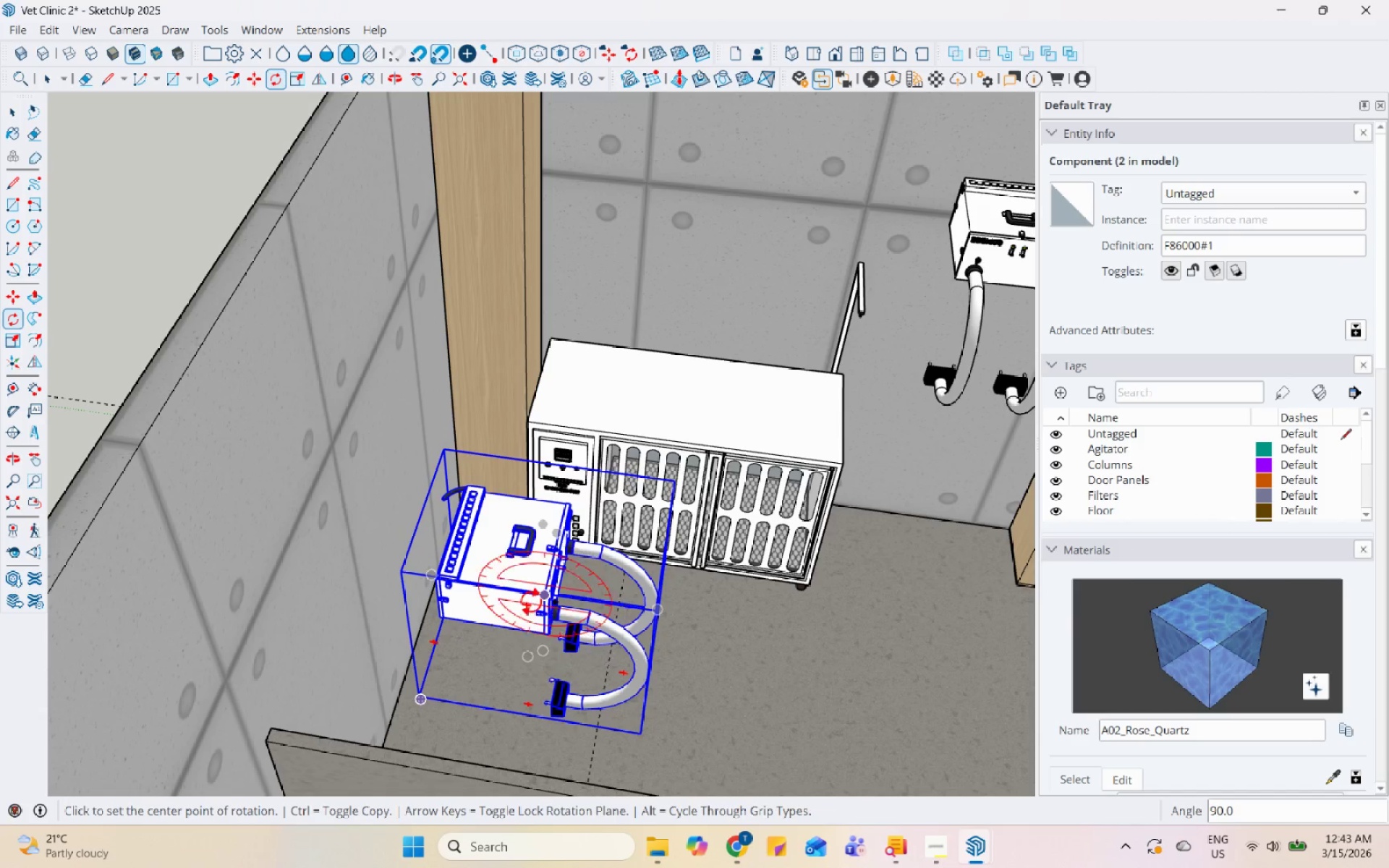 
key(Space)
 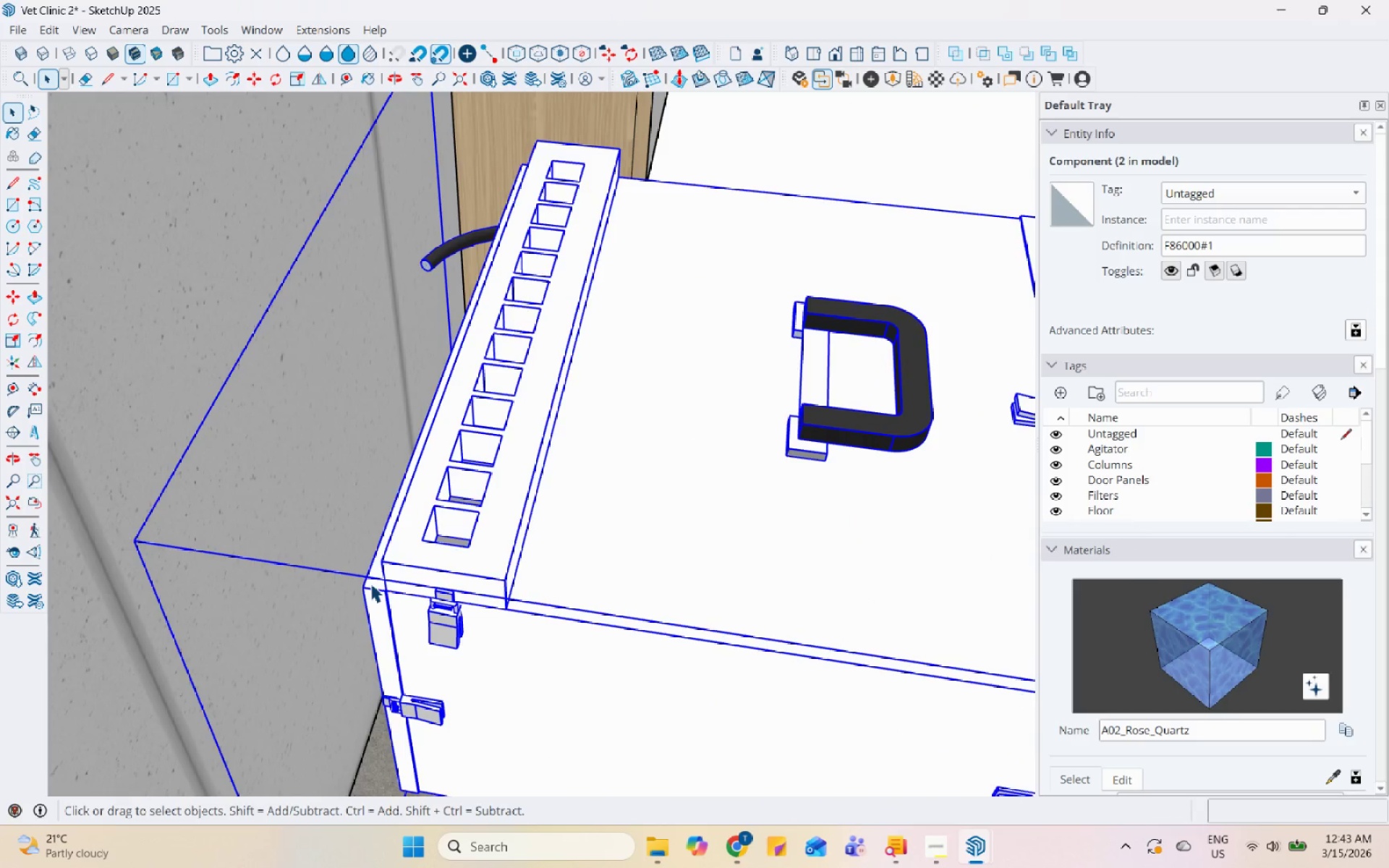 
scroll: coordinate [371, 573], scroll_direction: up, amount: 18.0
 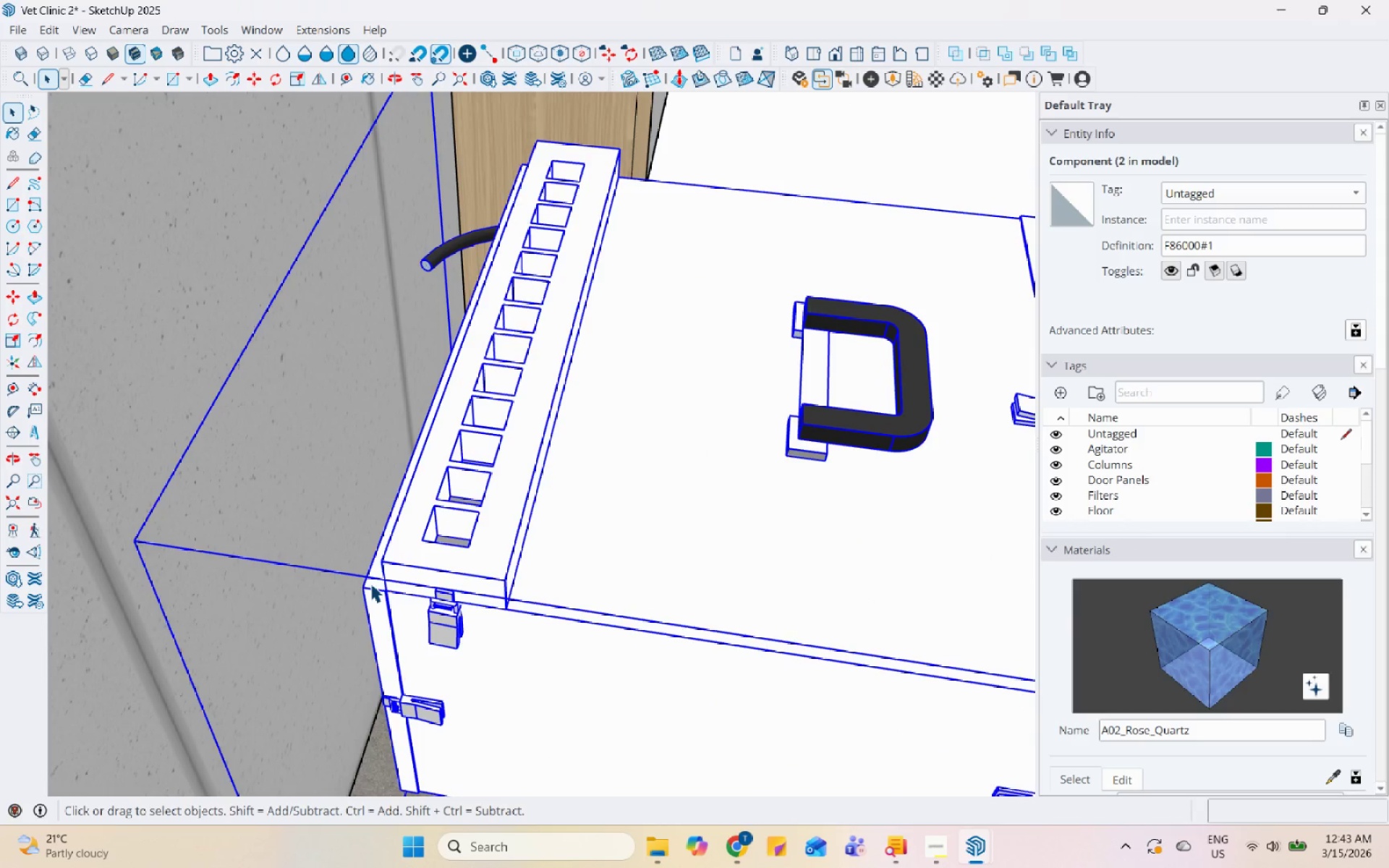 
key(M)
 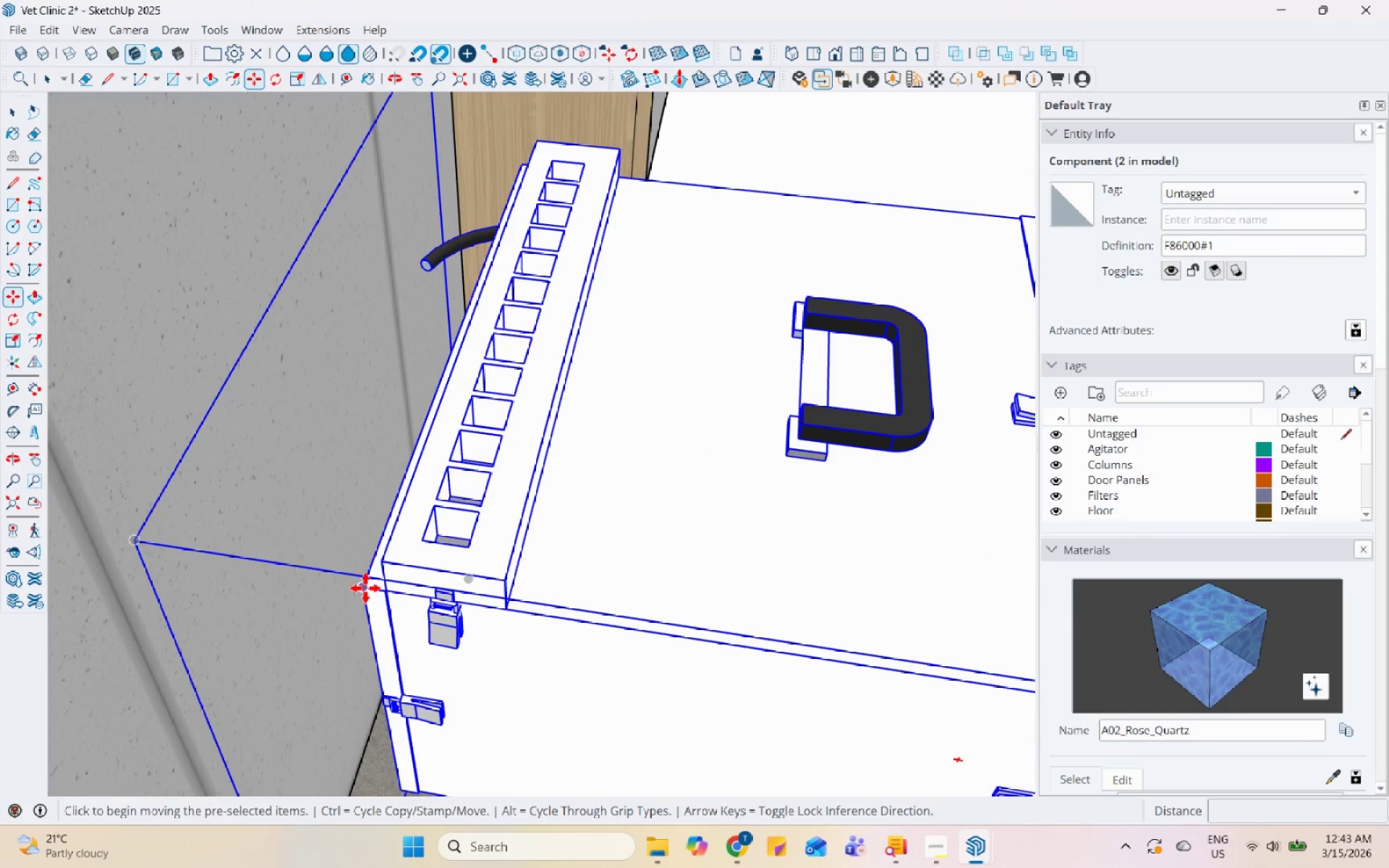 
left_click([365, 585])
 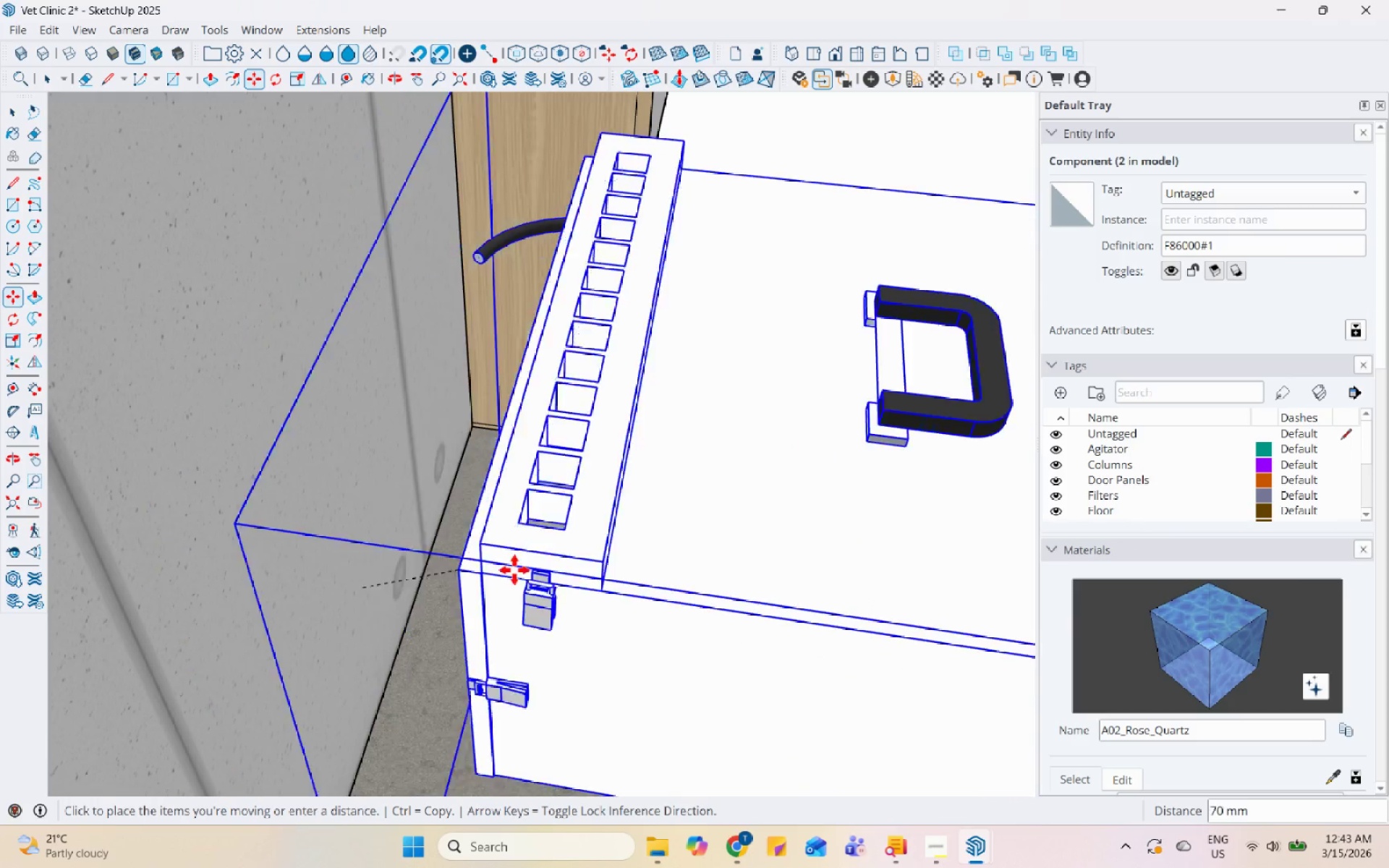 
scroll: coordinate [429, 474], scroll_direction: down, amount: 16.0
 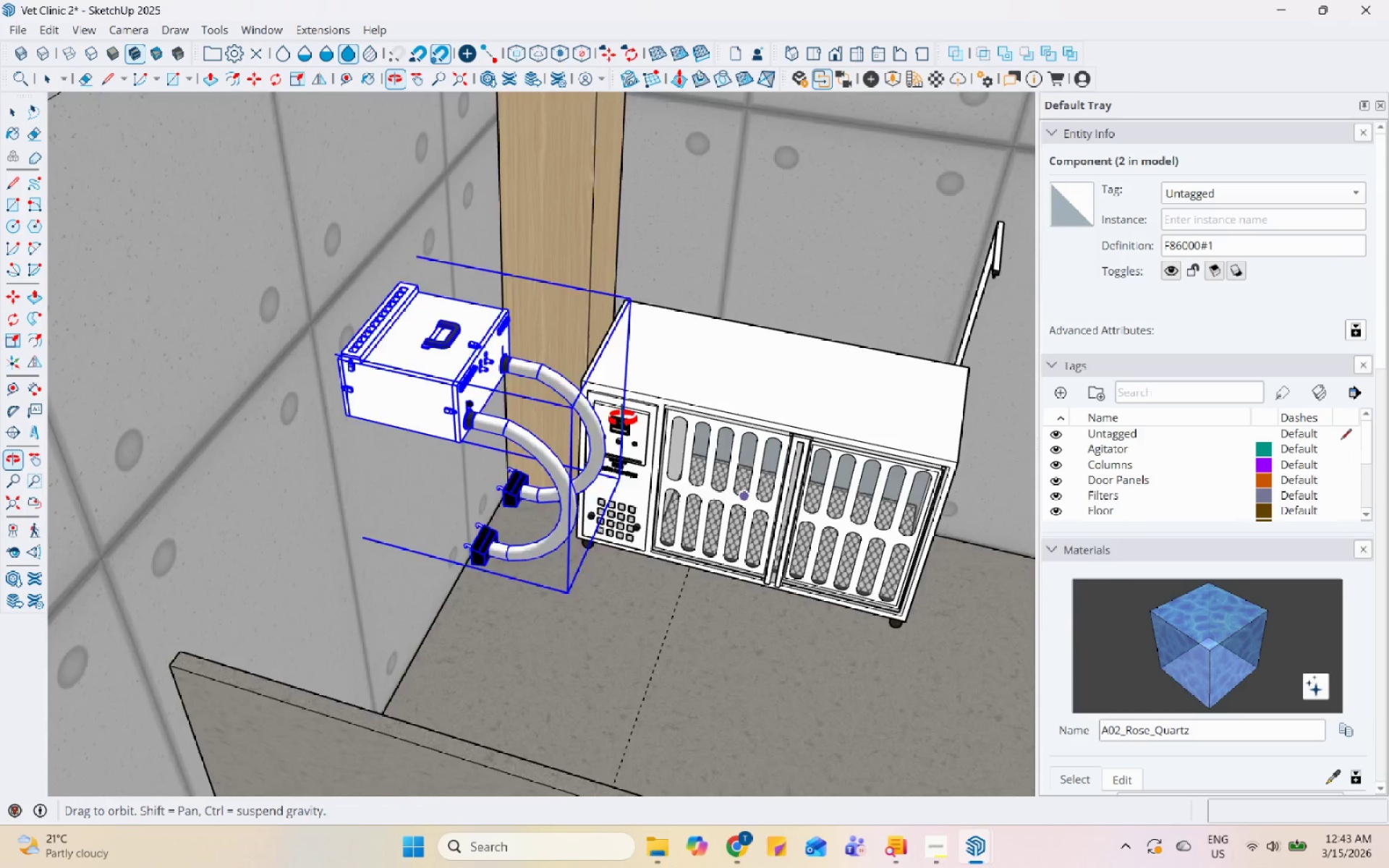 
key(Space)
 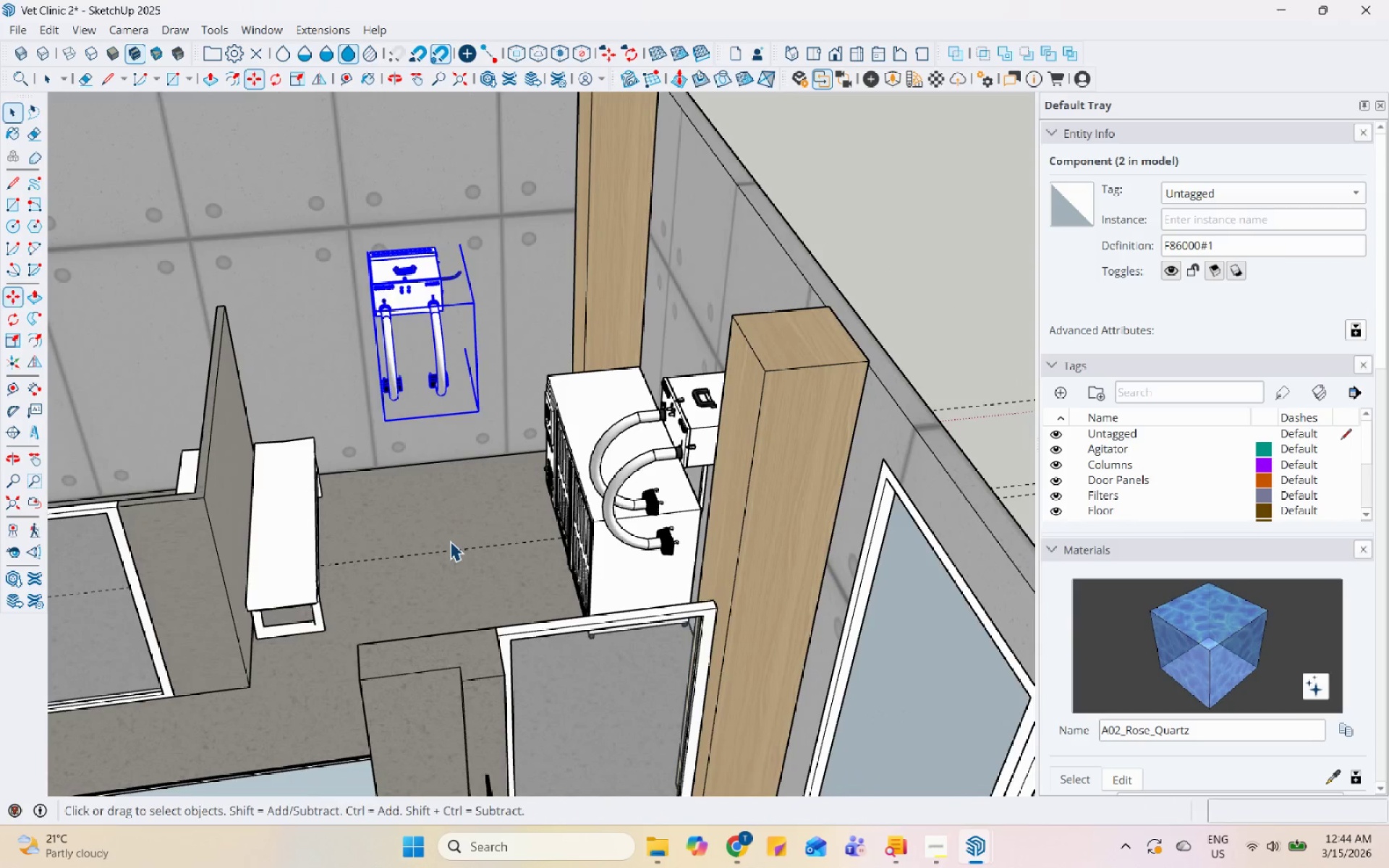 
scroll: coordinate [364, 372], scroll_direction: down, amount: 6.0
 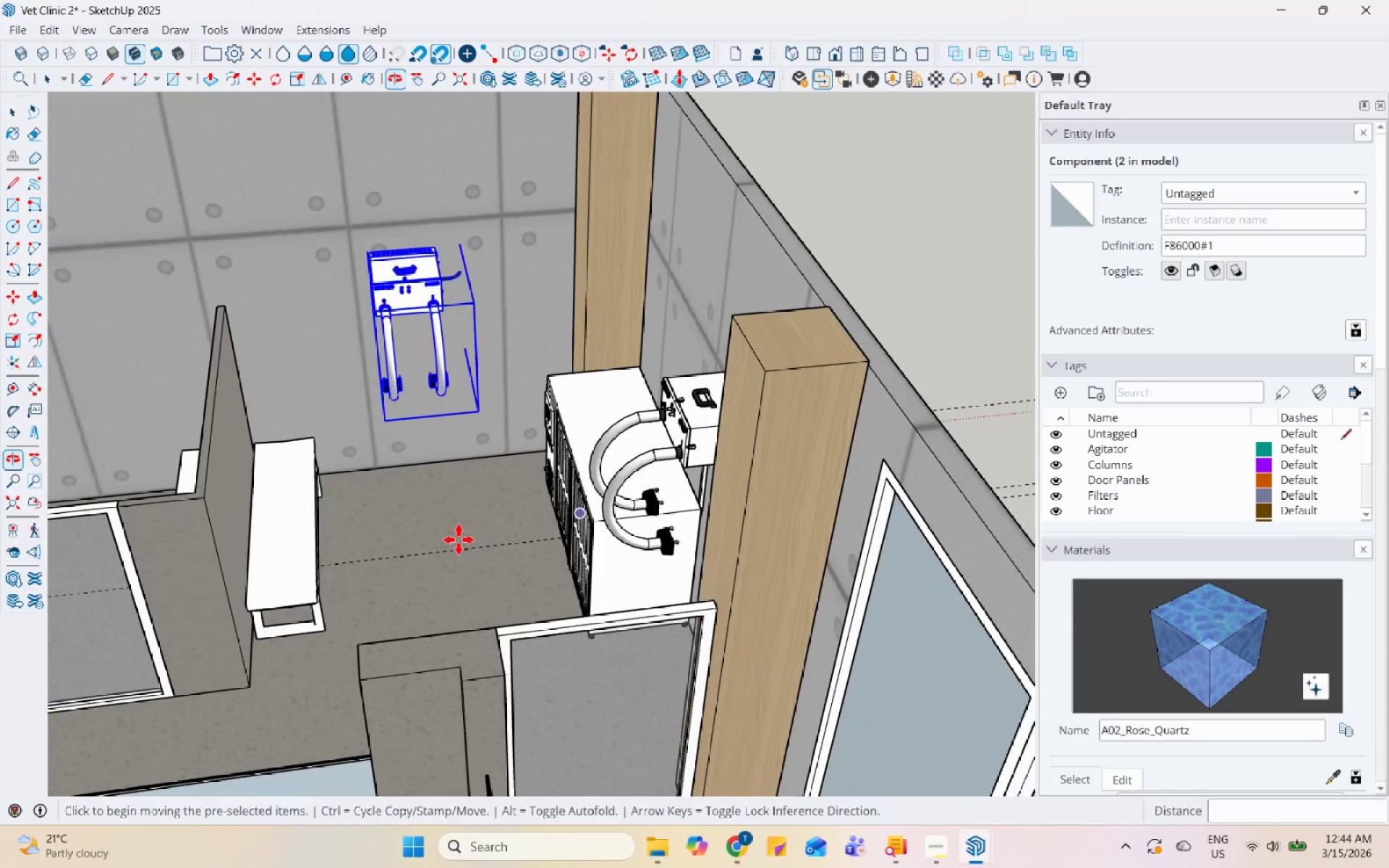 
left_click([450, 541])
 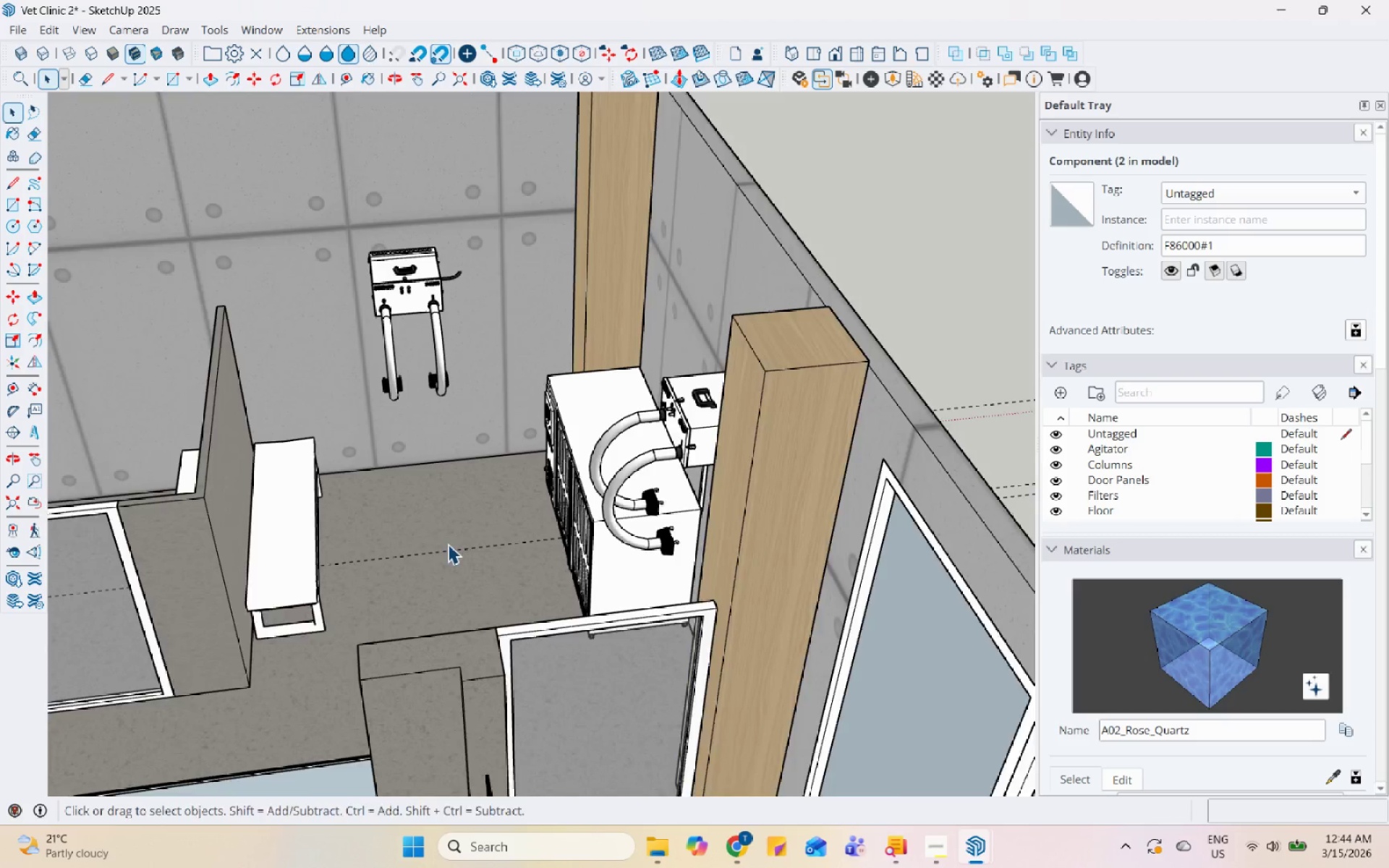 
scroll: coordinate [449, 543], scroll_direction: up, amount: 1.0
 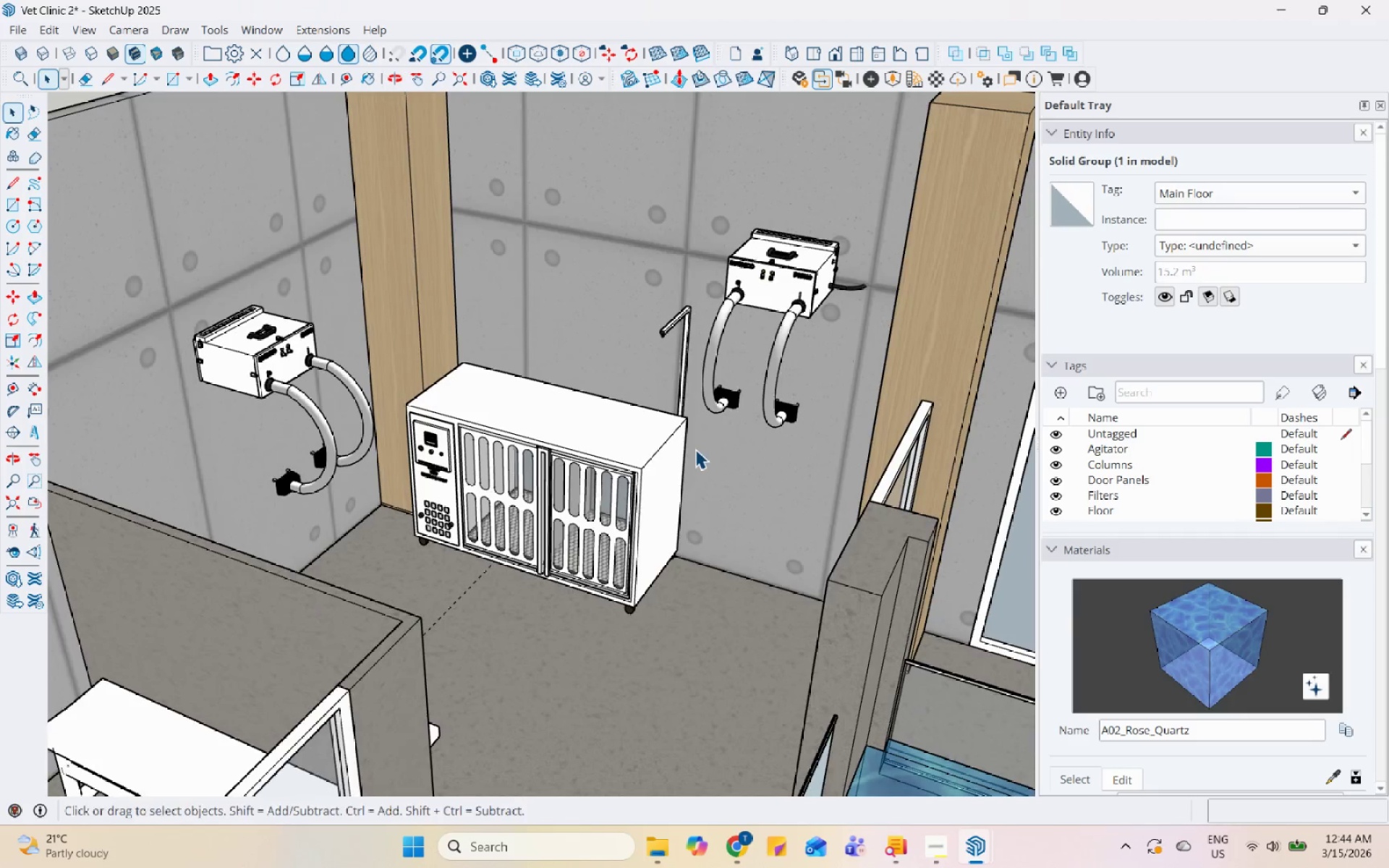 
key(Control+S)
 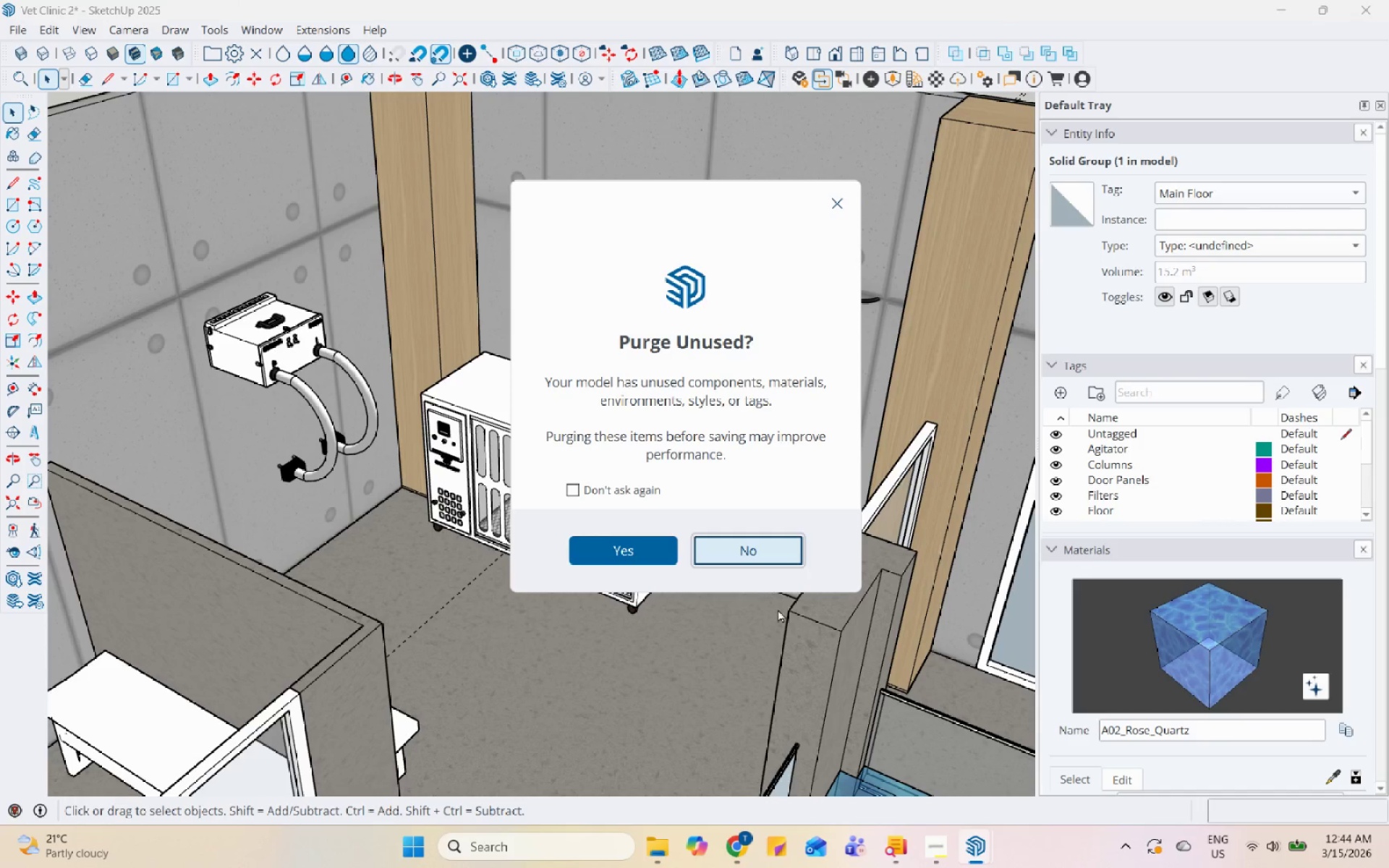 
left_click([770, 553])
 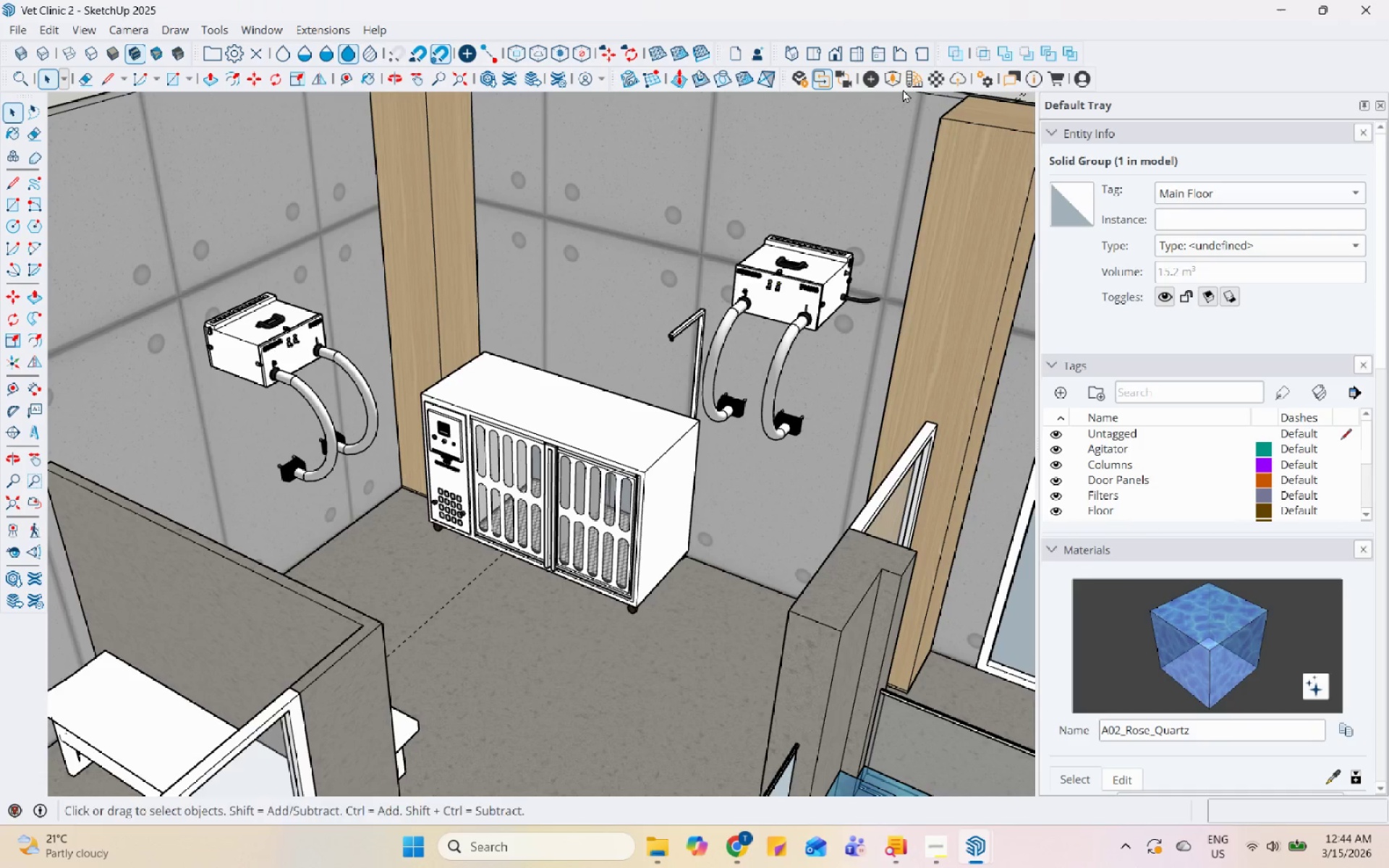 
left_click([909, 82])
 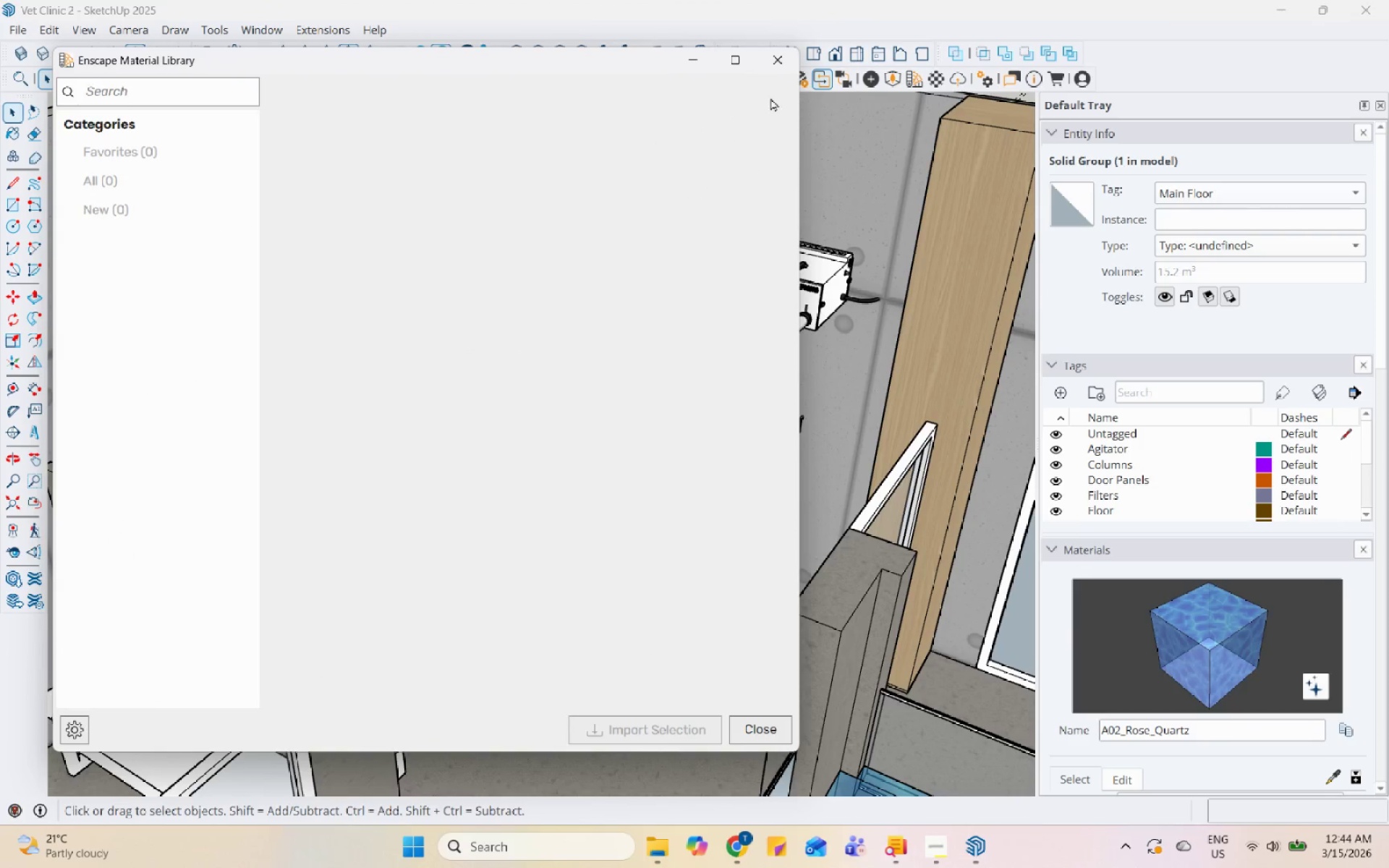 
left_click([791, 59])
 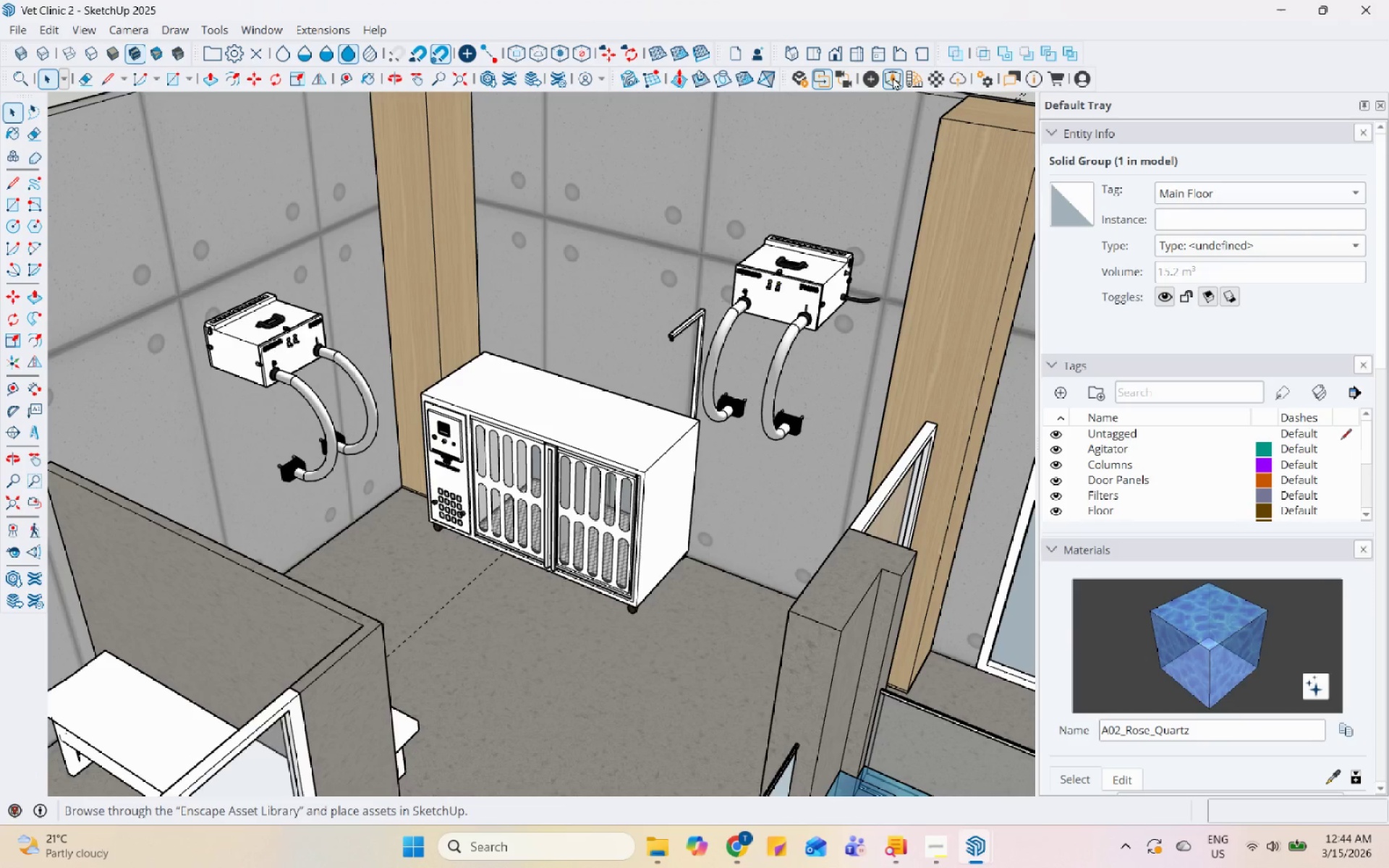 
left_click([894, 79])
 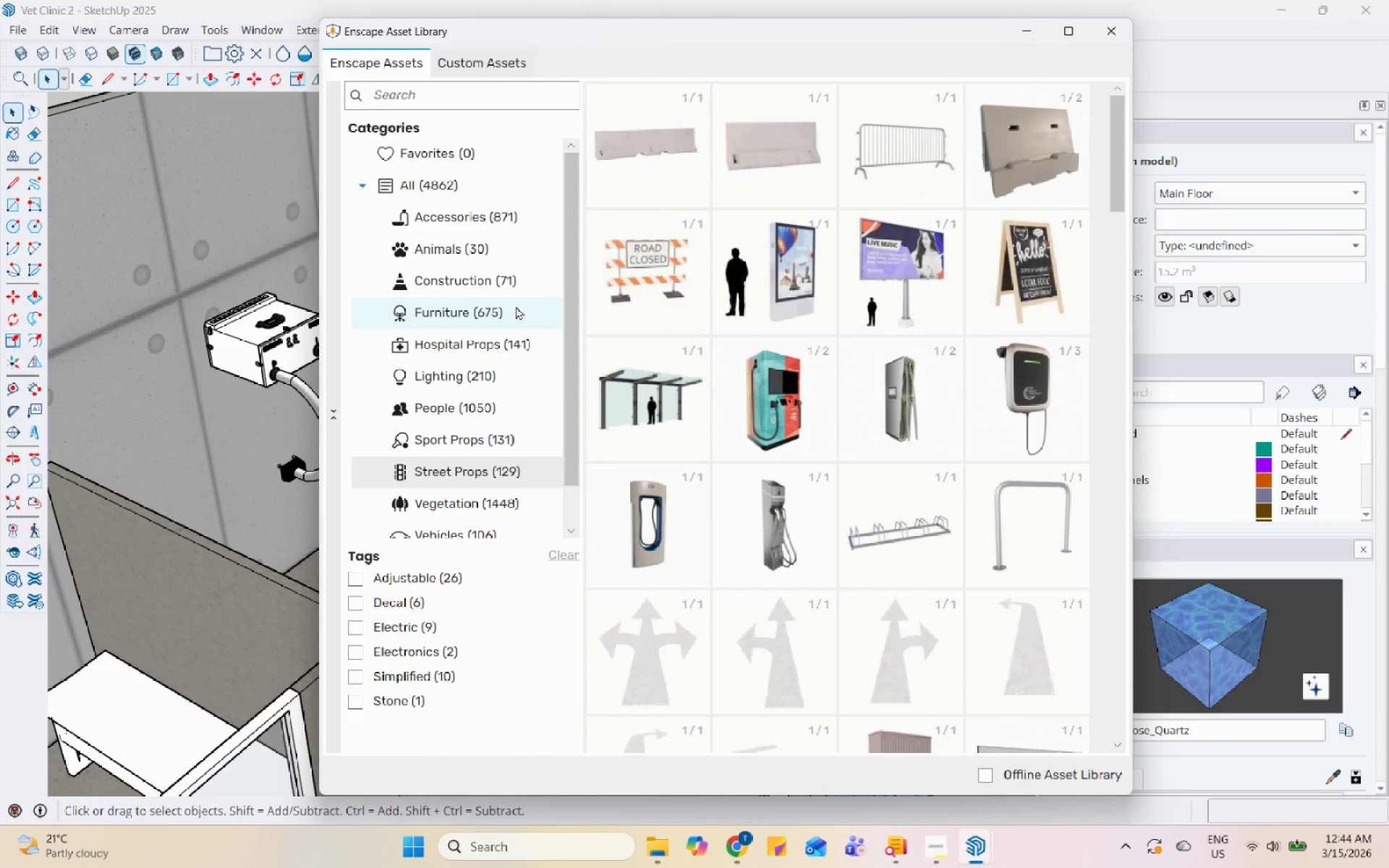 
left_click([526, 252])
 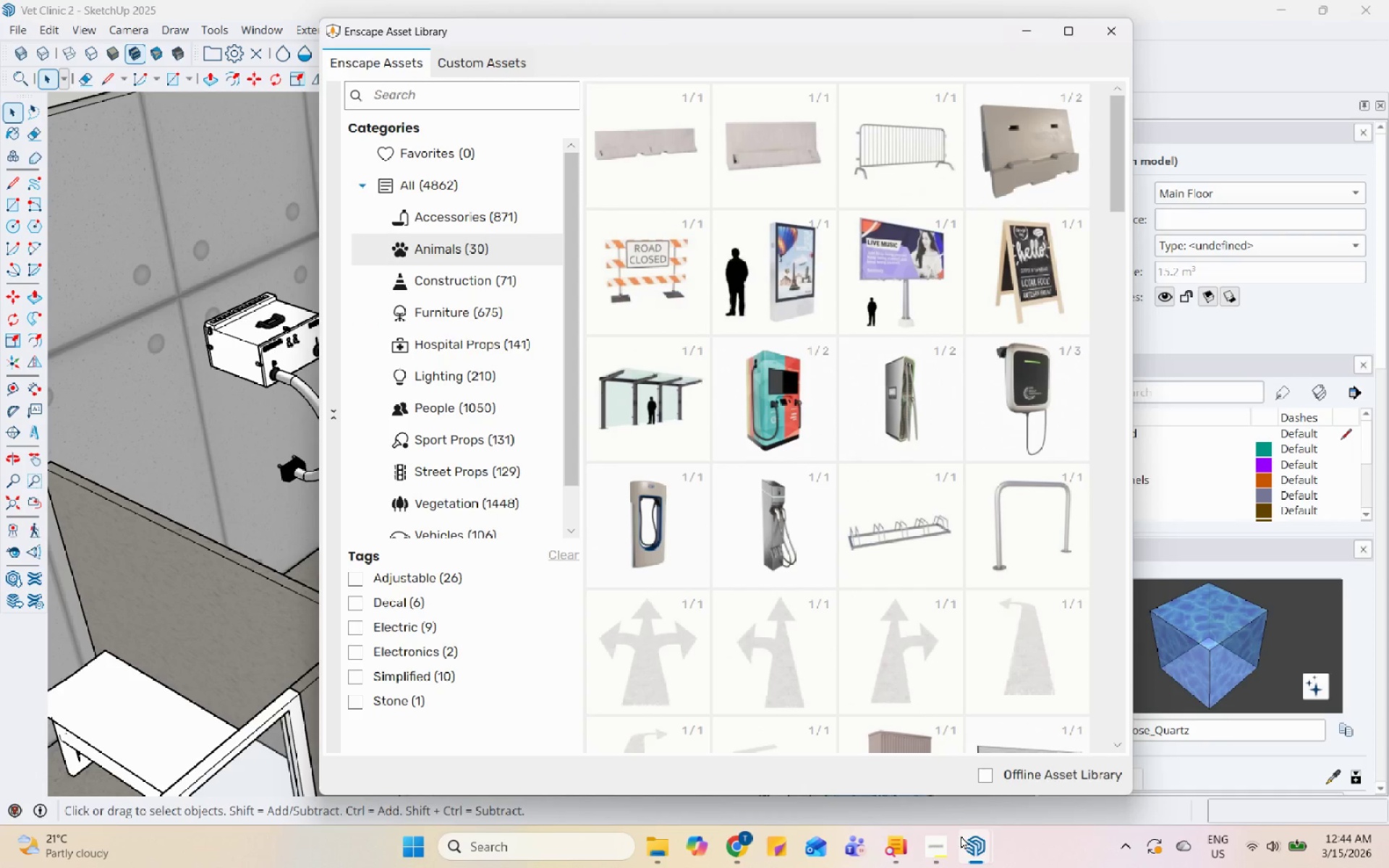 
left_click([945, 848])